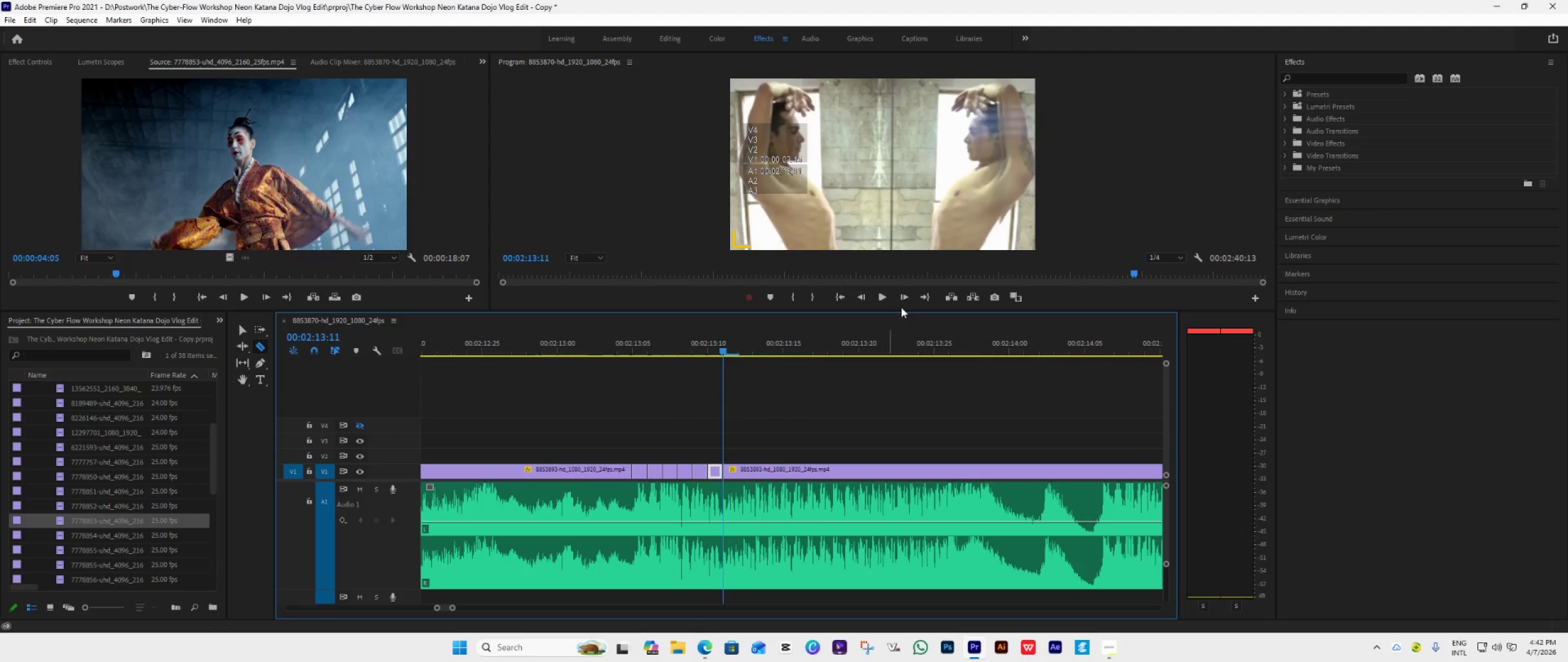 
left_click([906, 292])
 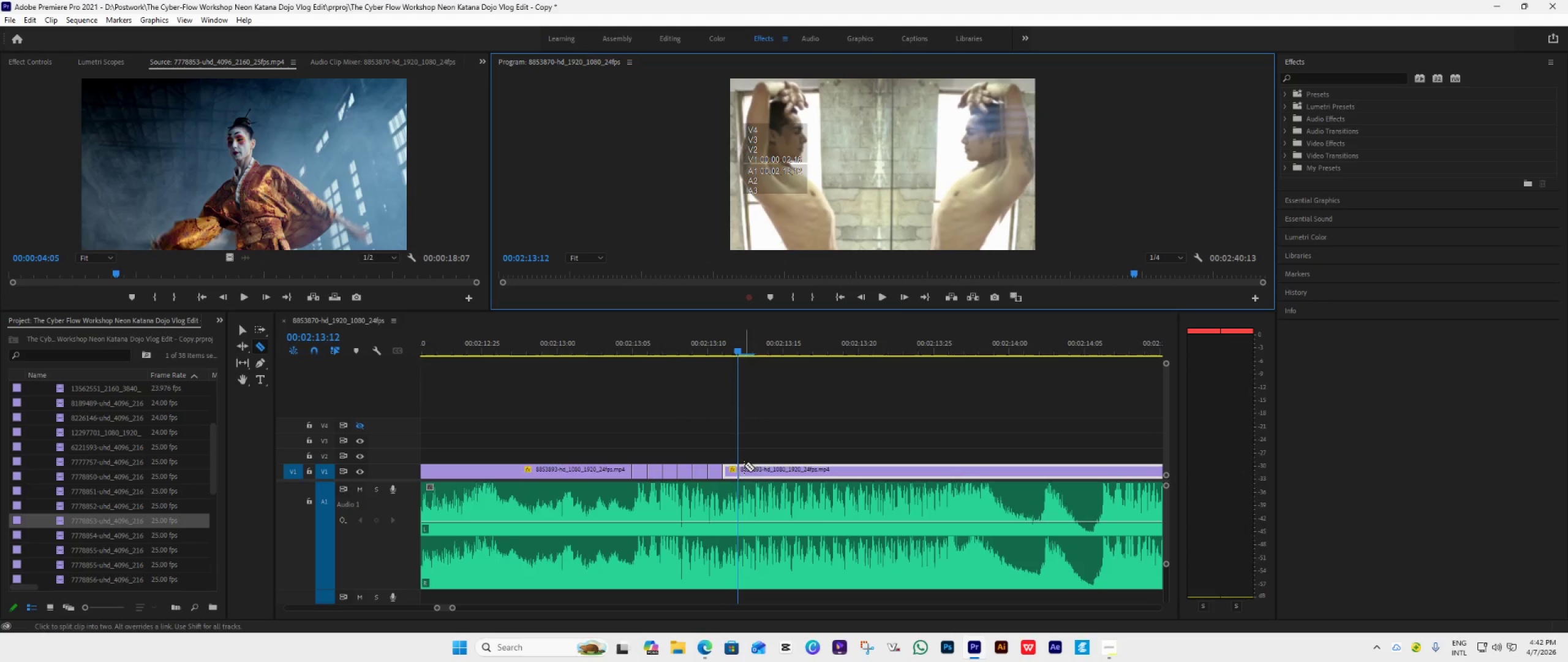 
left_click([742, 467])
 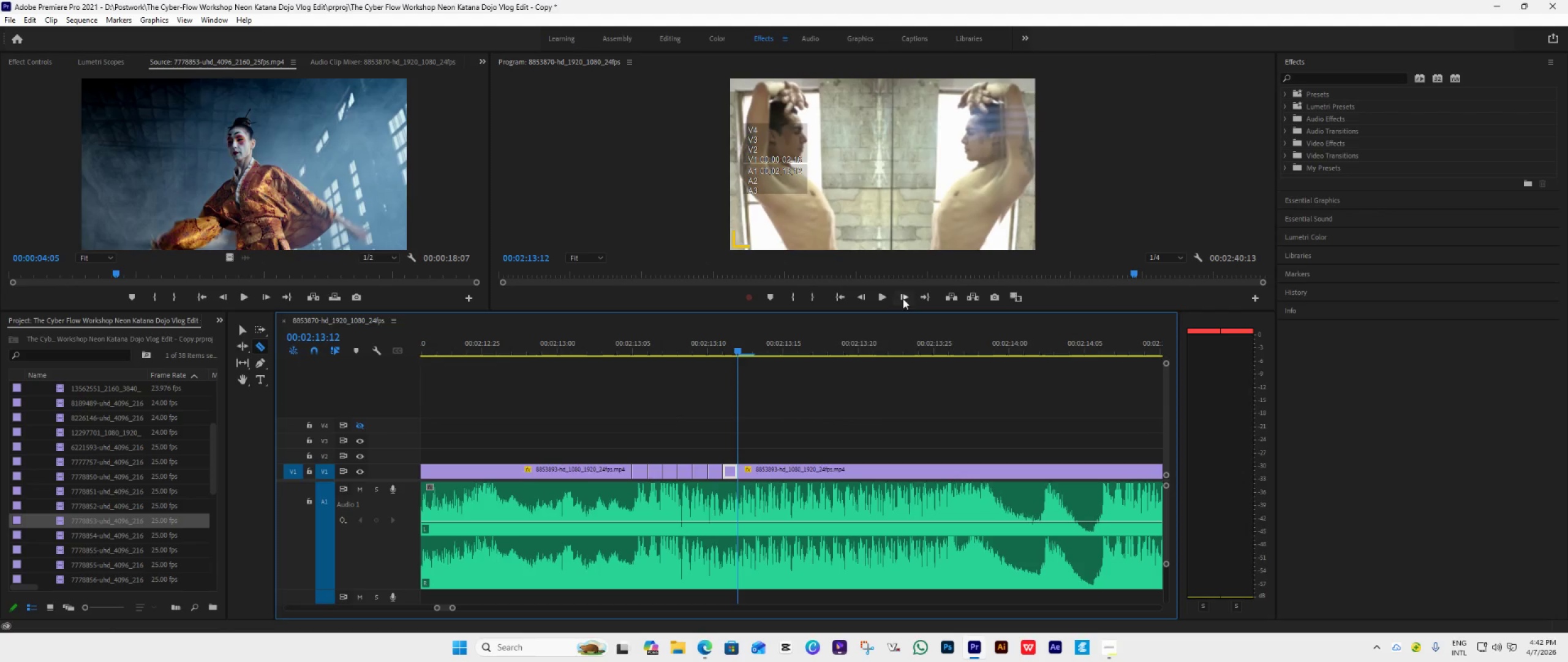 
left_click([903, 299])
 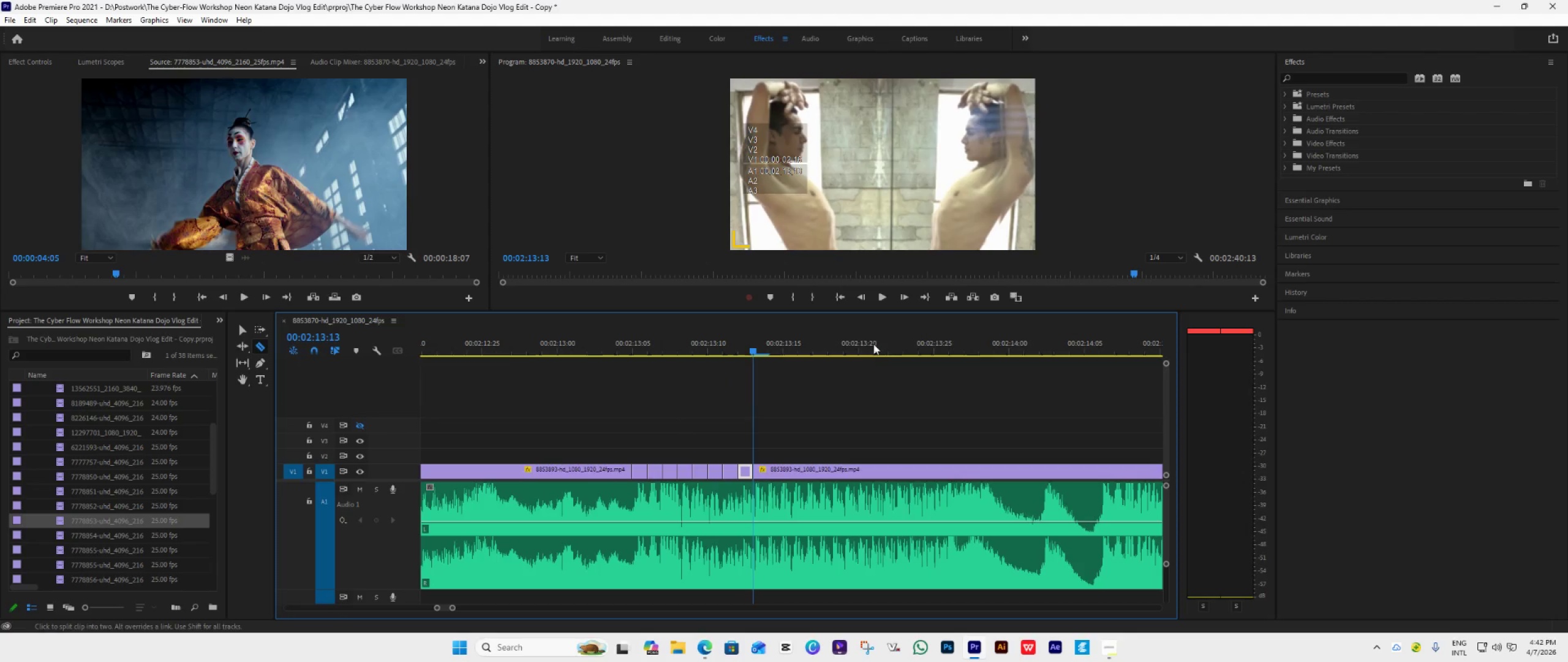 
left_click([903, 302])
 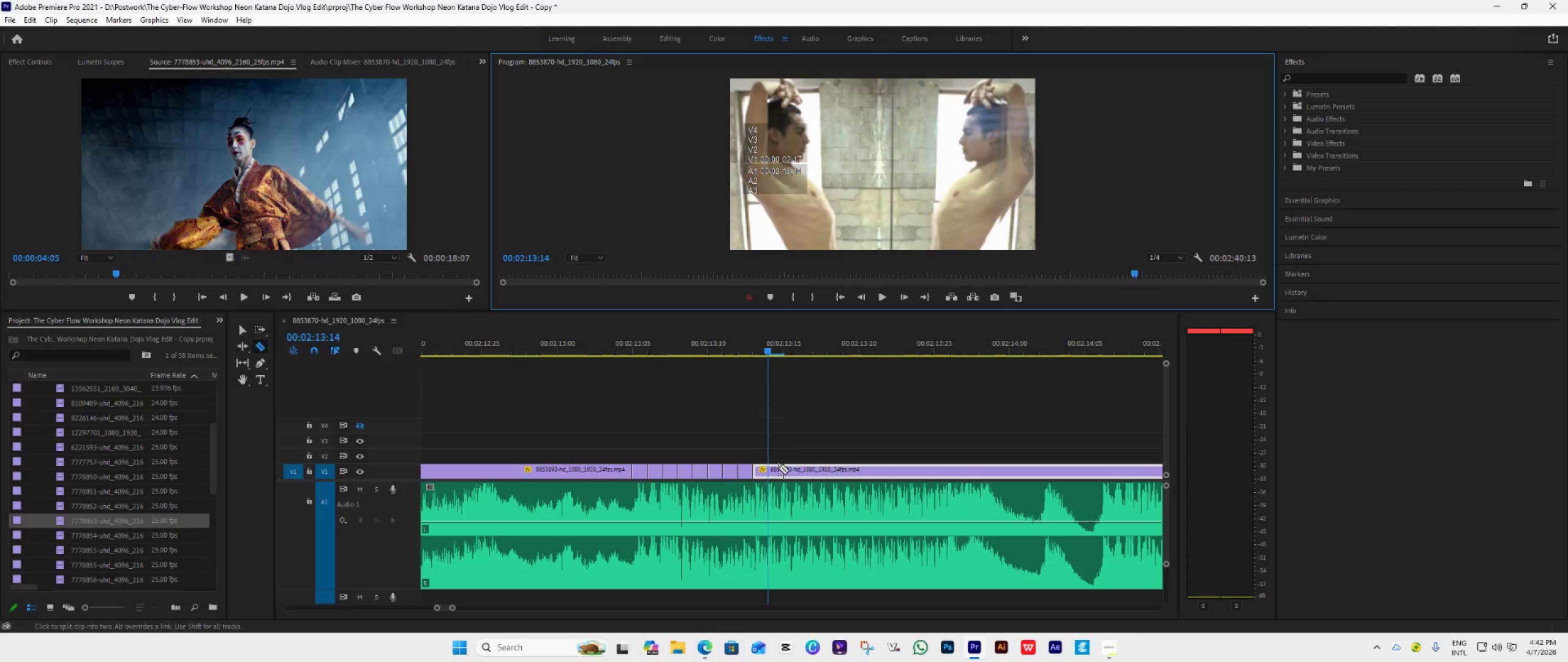 
left_click([767, 470])
 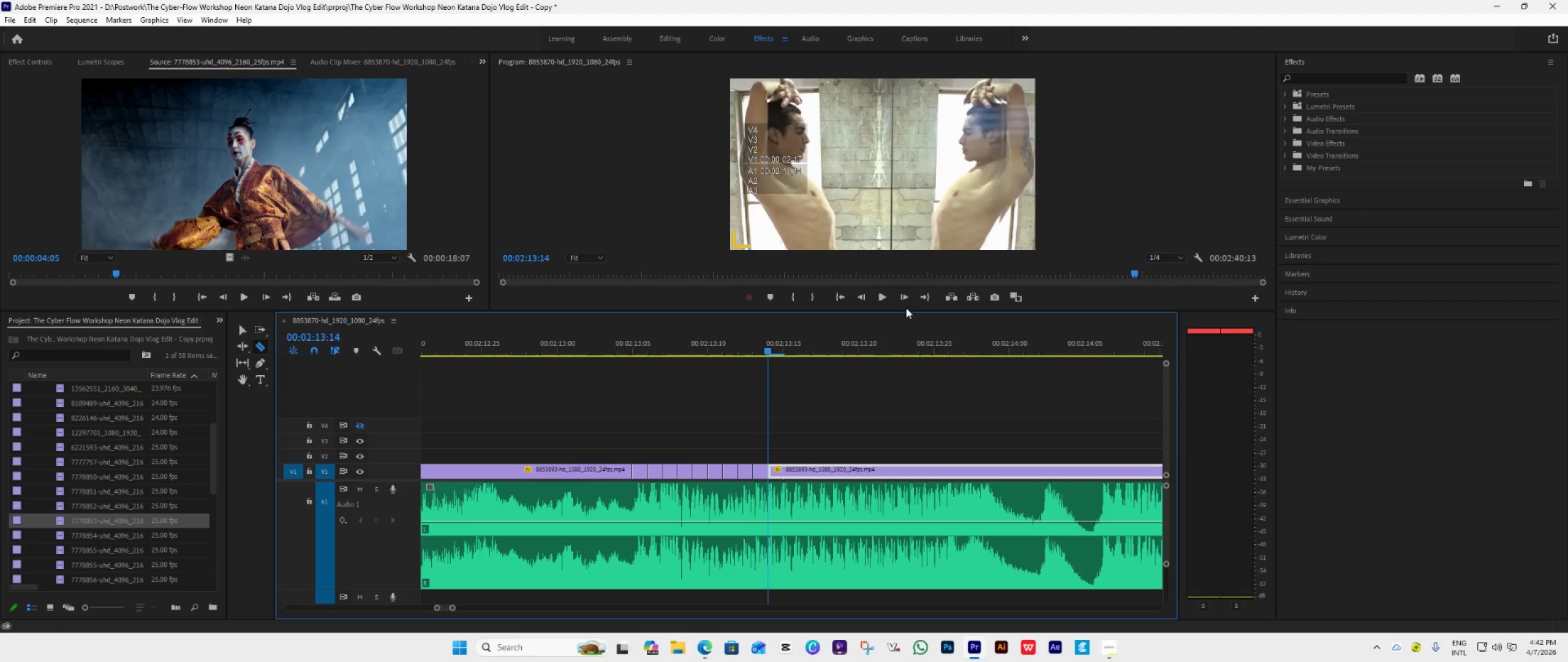 
left_click([908, 294])
 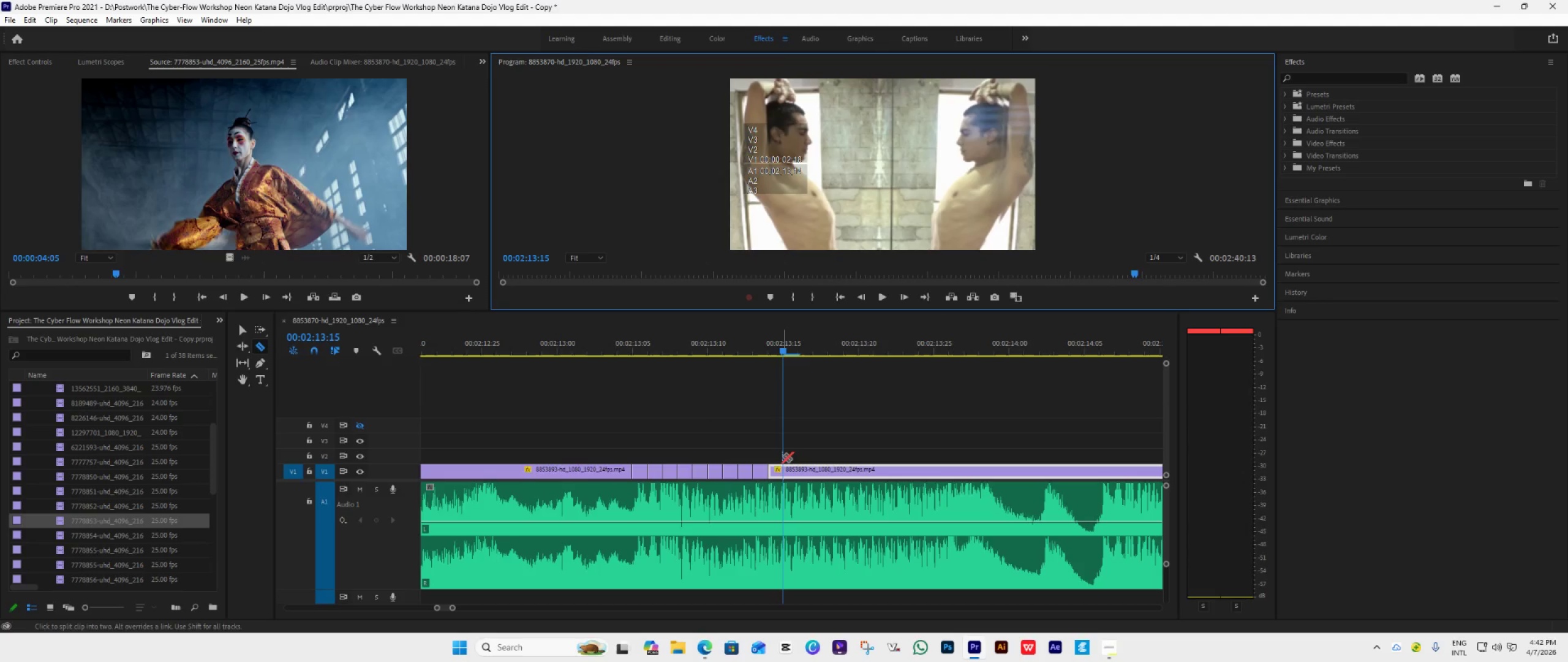 
left_click([785, 469])
 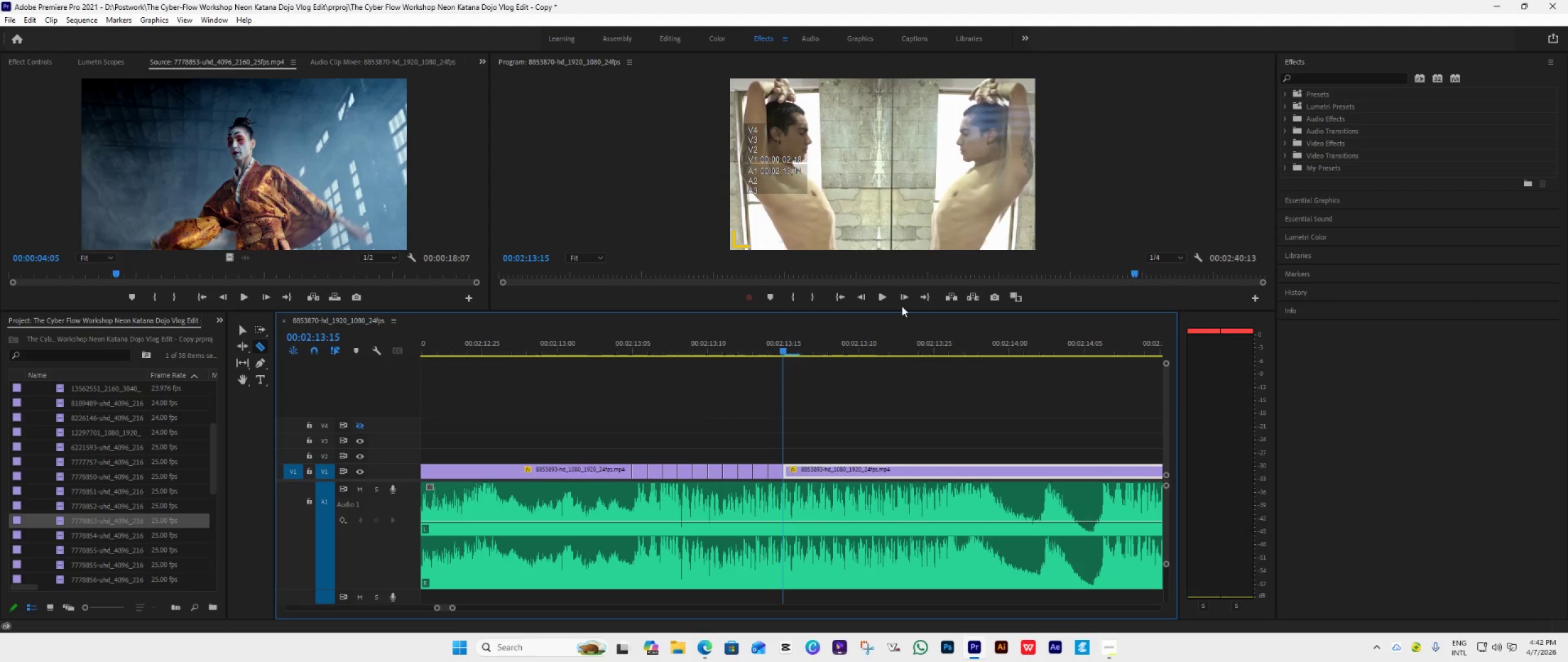 
left_click([903, 293])
 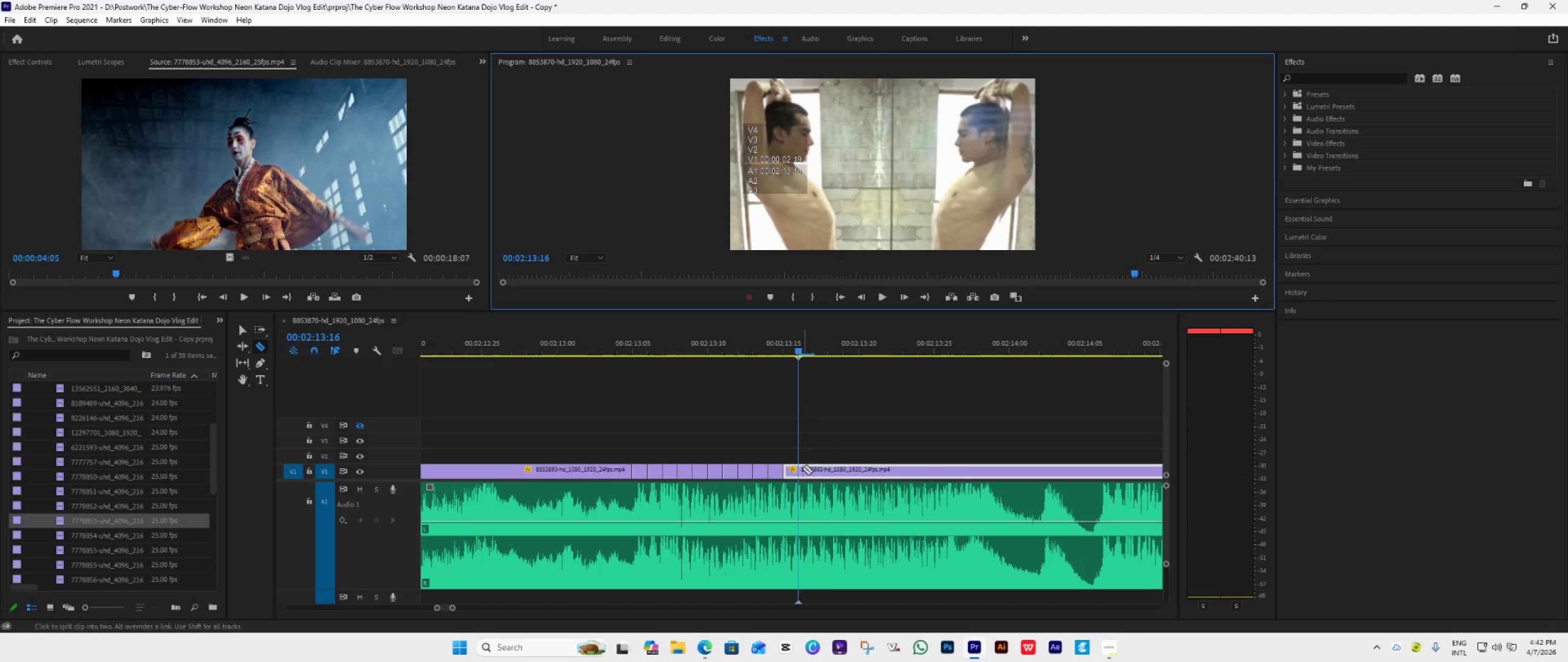 
left_click([801, 469])
 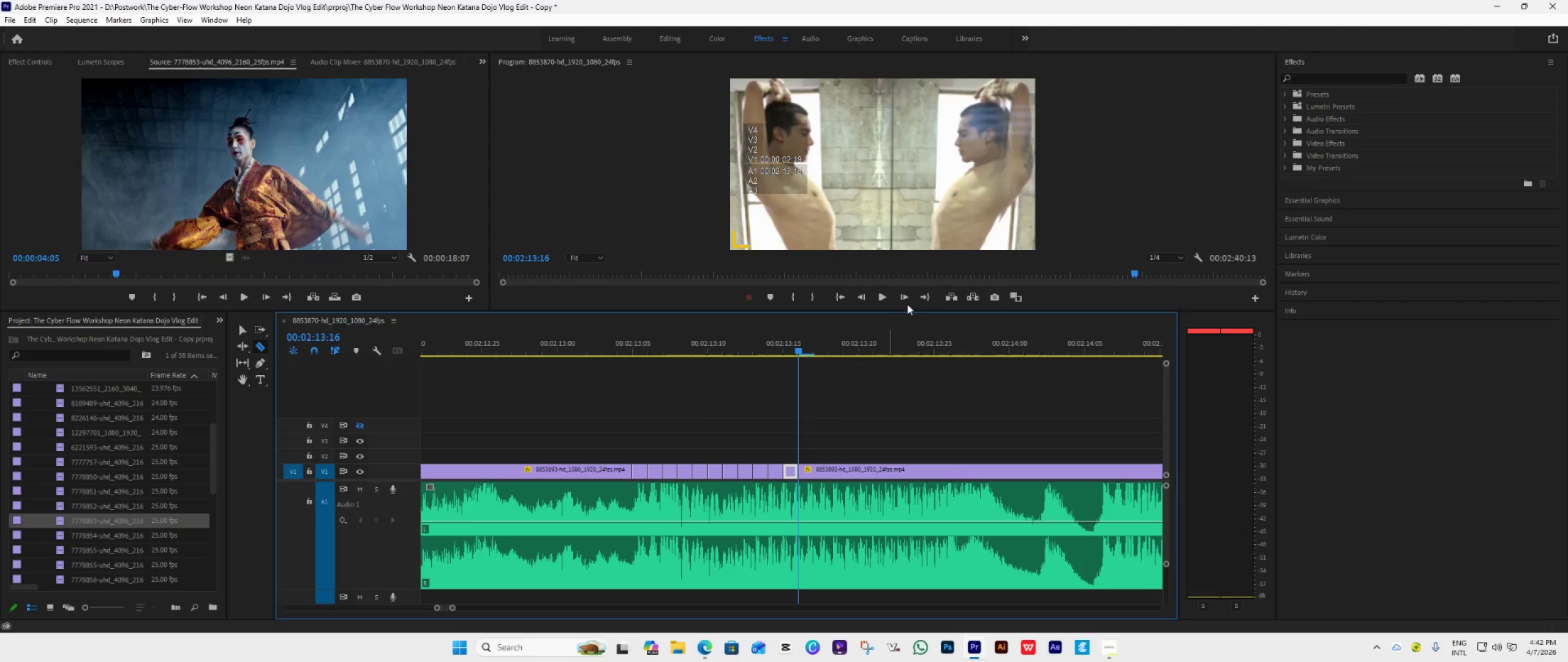 
left_click([907, 297])
 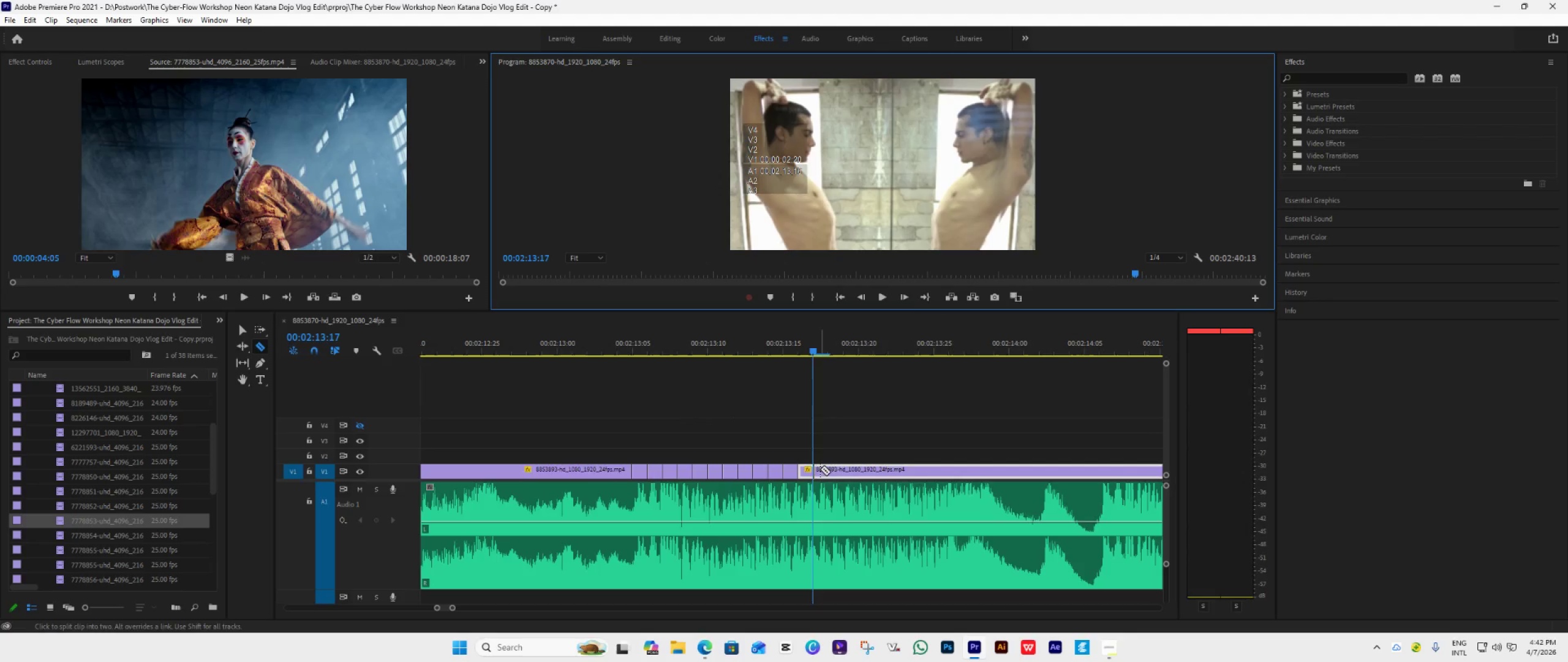 
left_click([815, 471])
 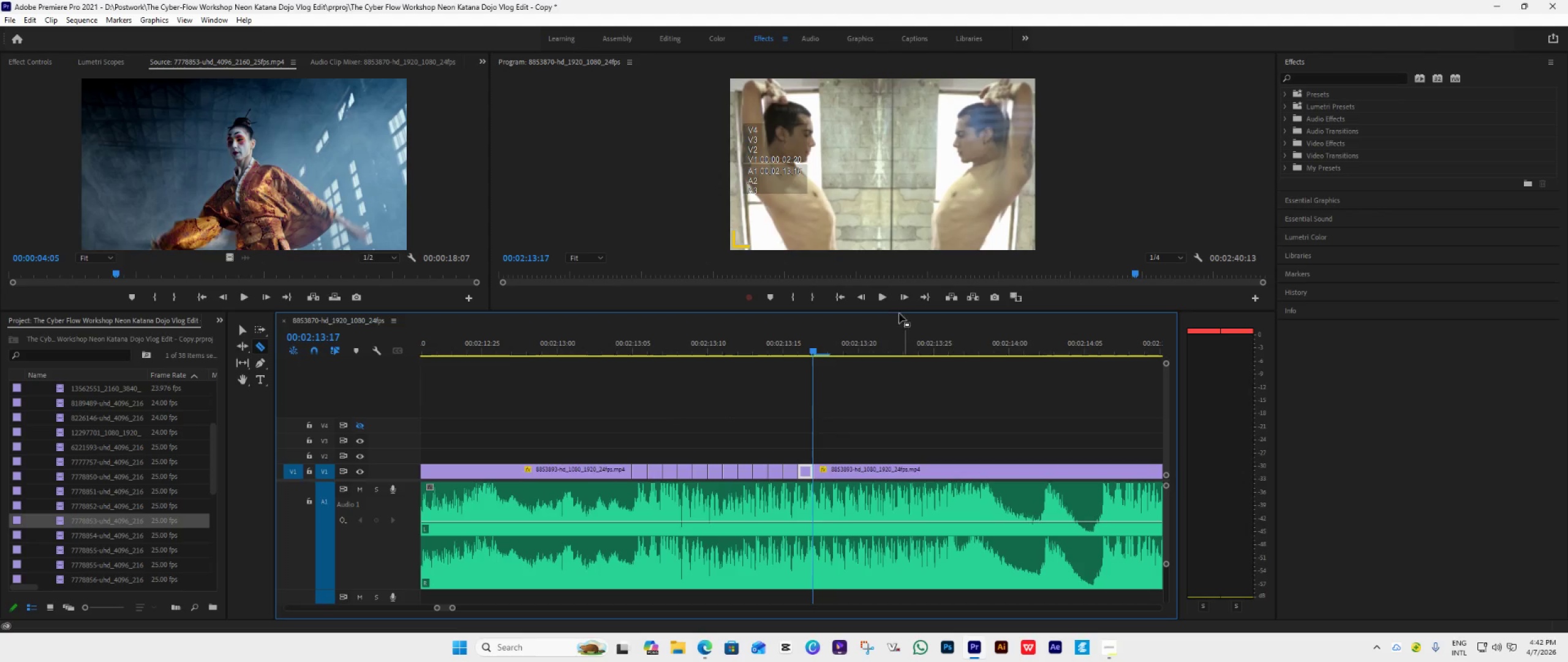 
left_click([906, 289])
 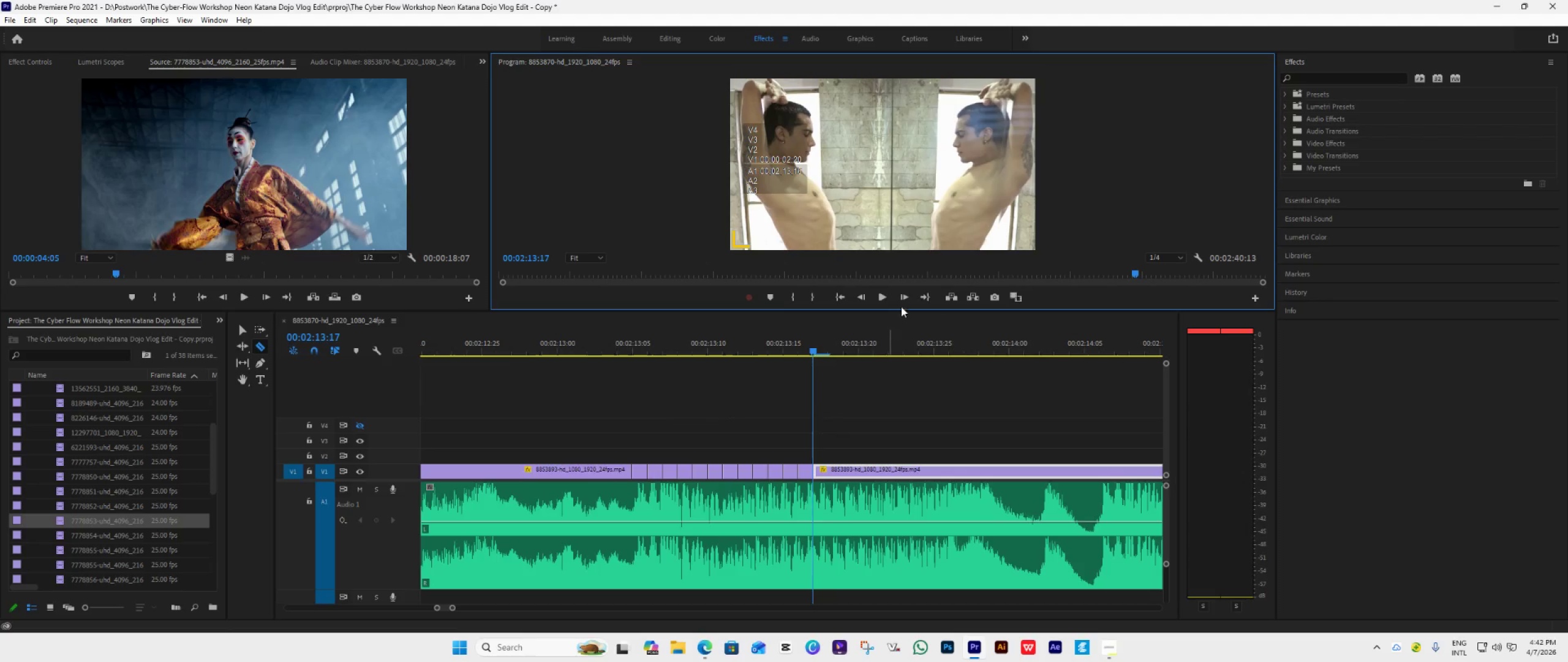 
left_click([903, 299])
 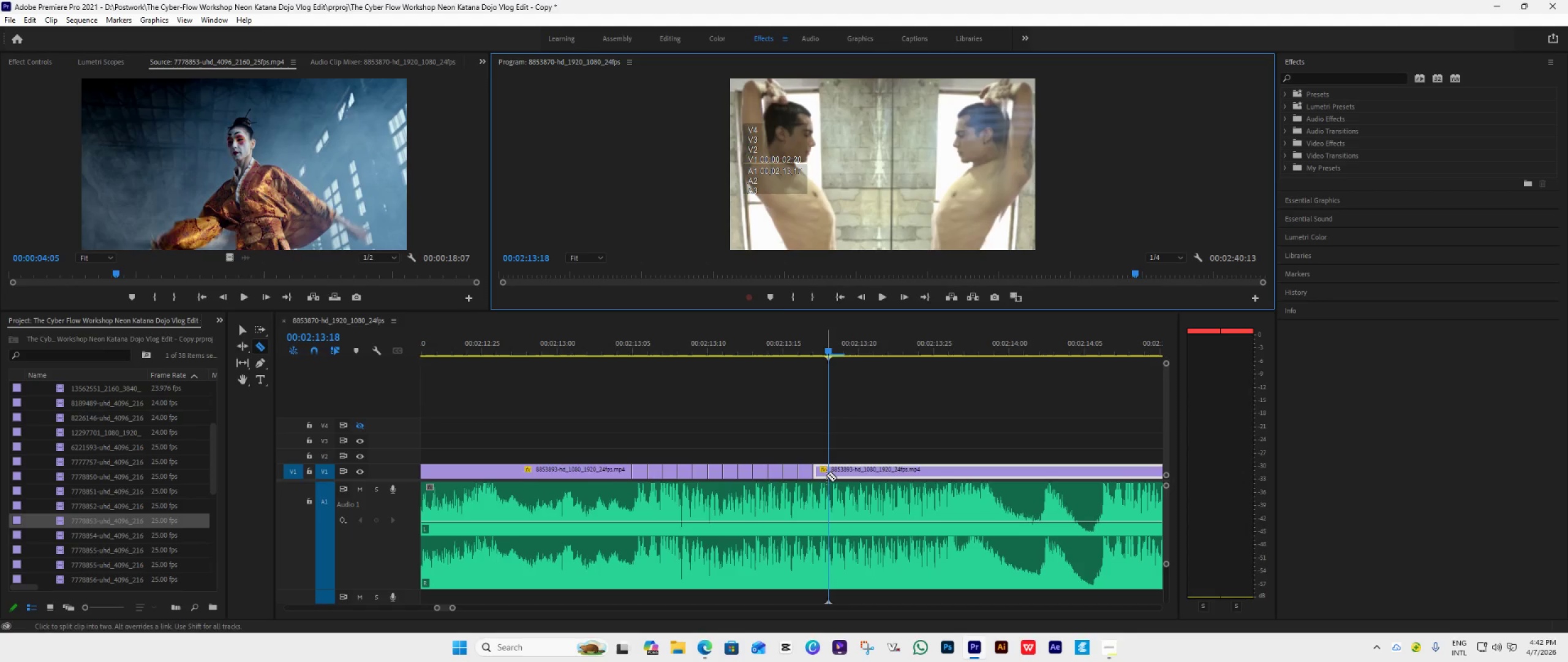 
left_click([829, 467])
 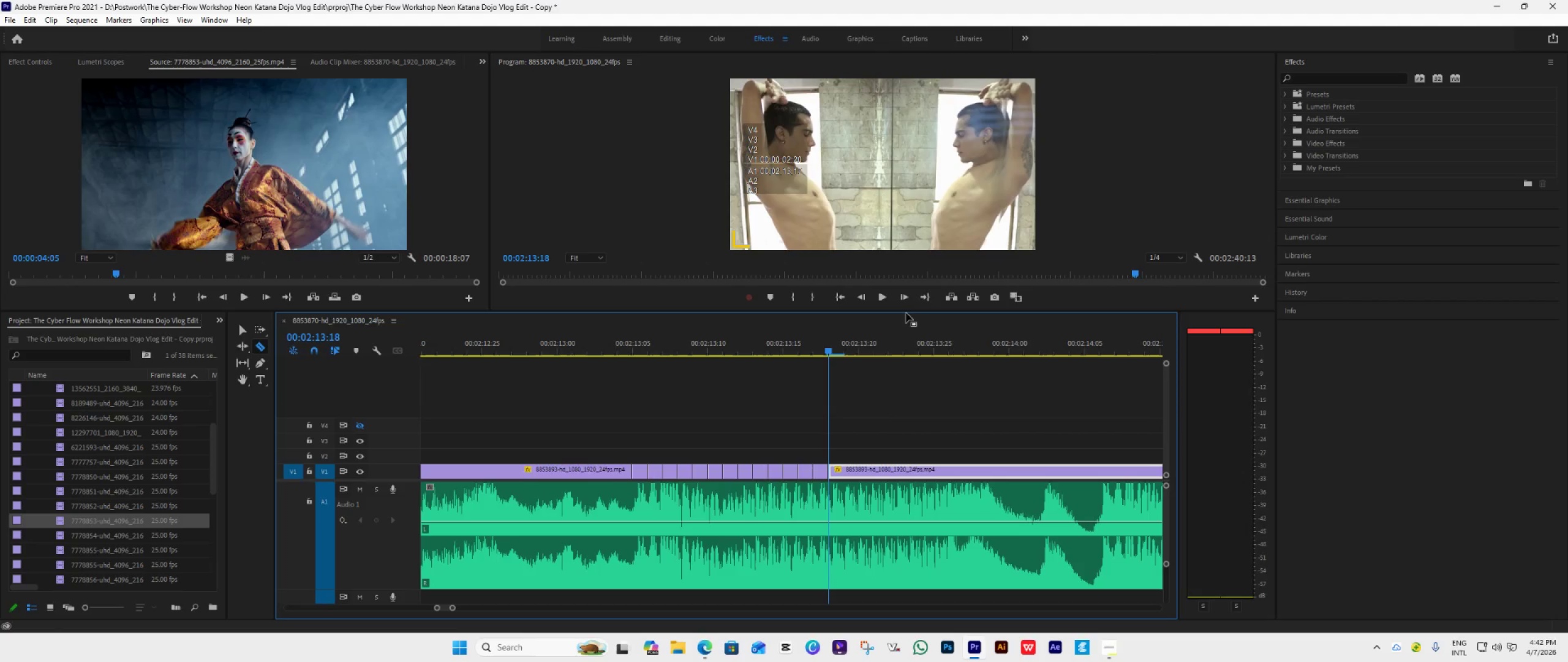 
left_click([908, 304])
 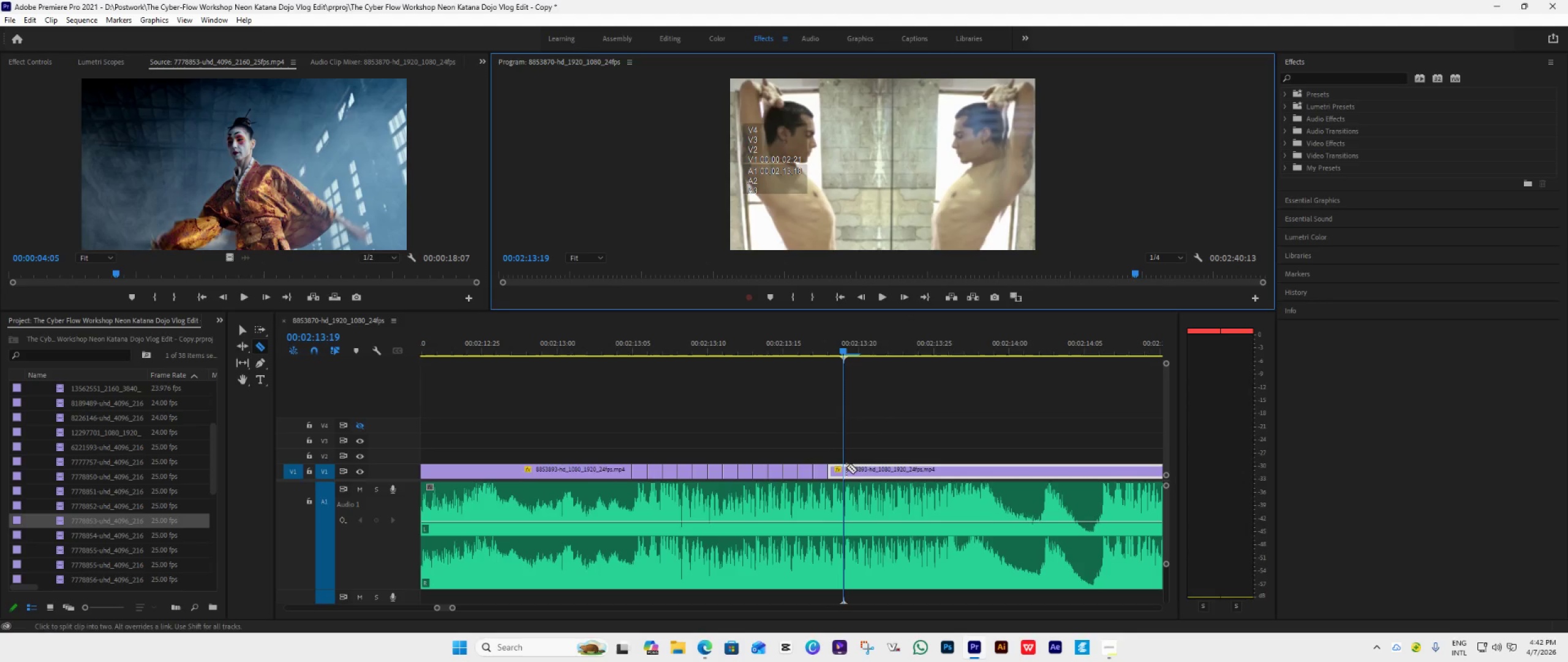 
left_click([842, 474])
 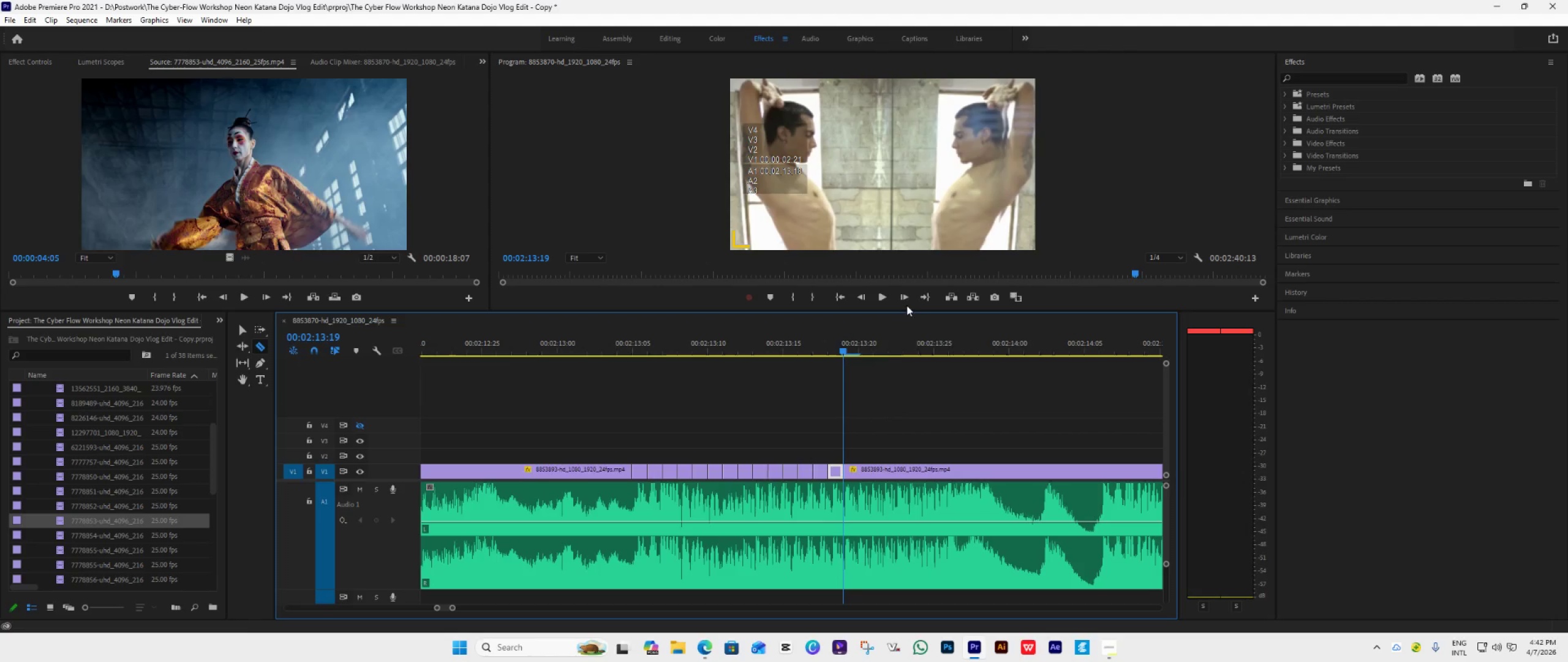 
left_click([907, 300])
 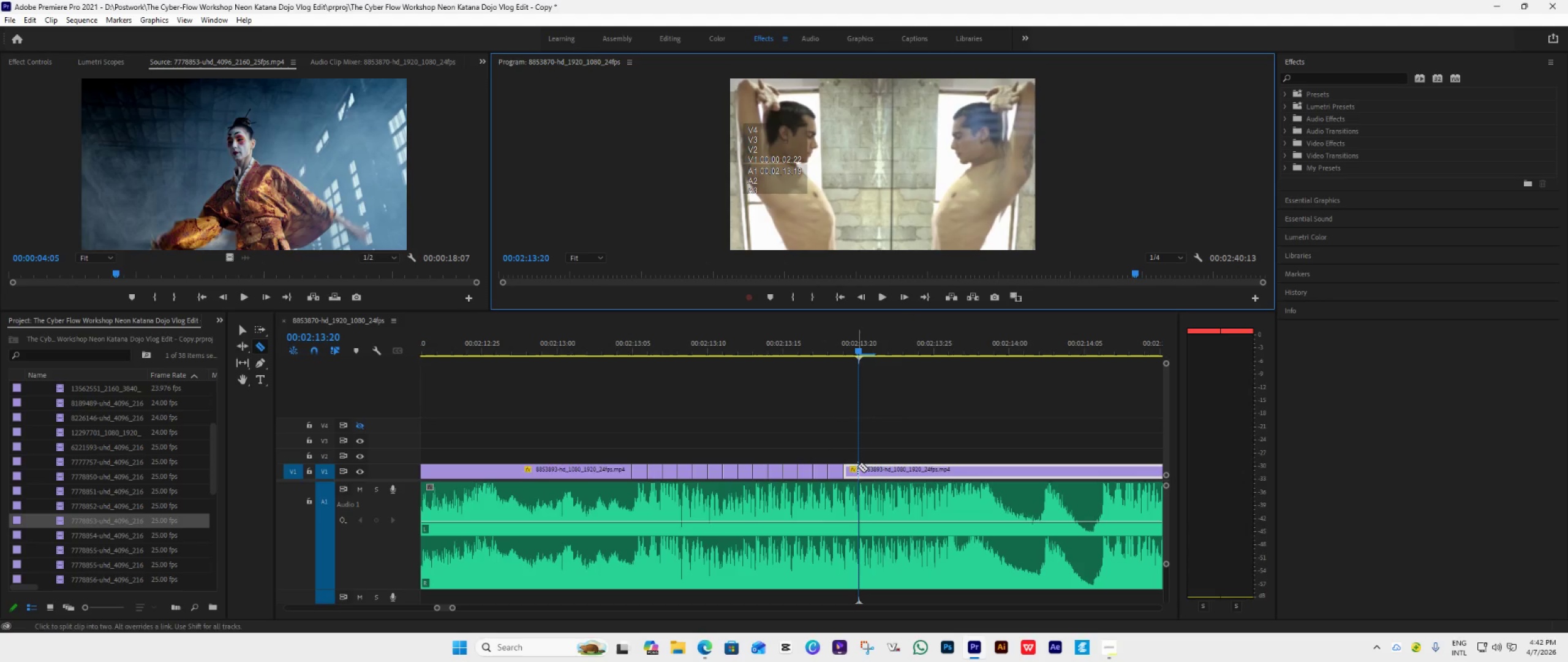 
left_click([858, 468])
 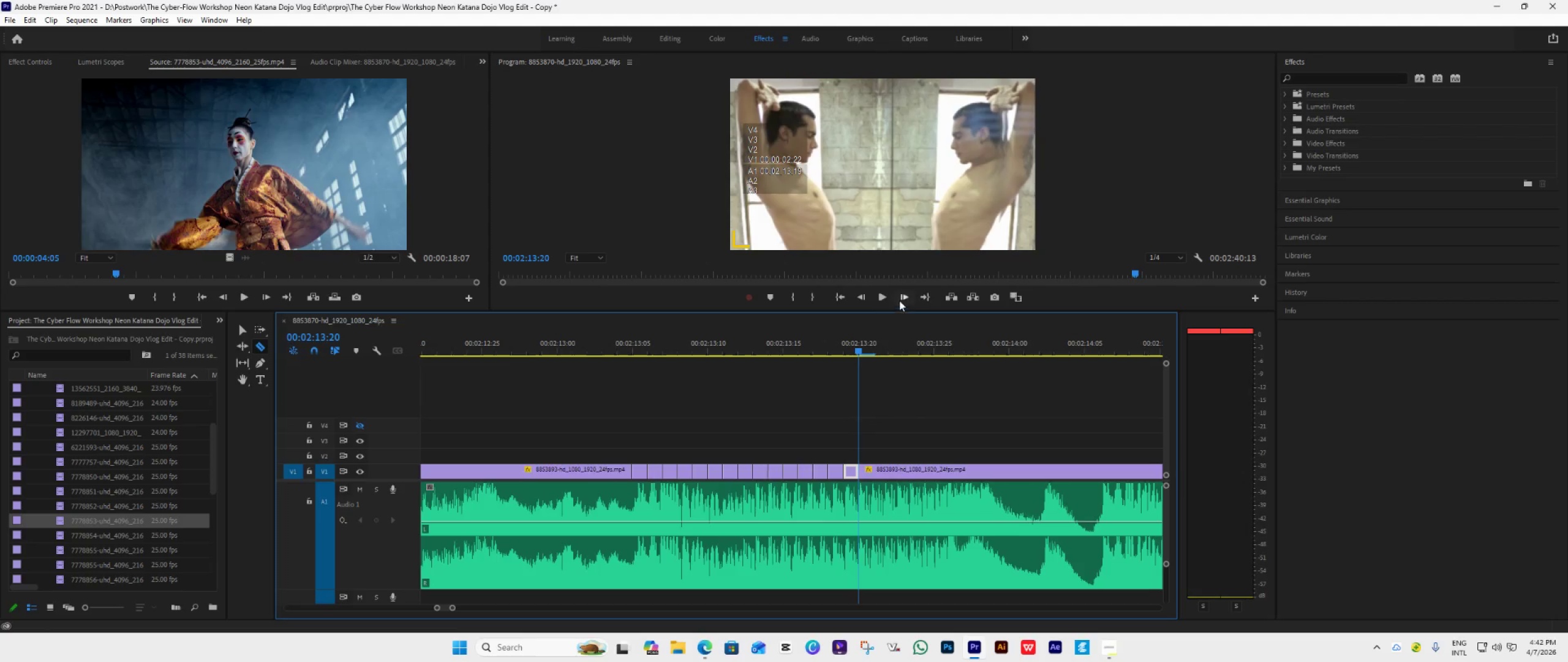 
left_click([899, 299])
 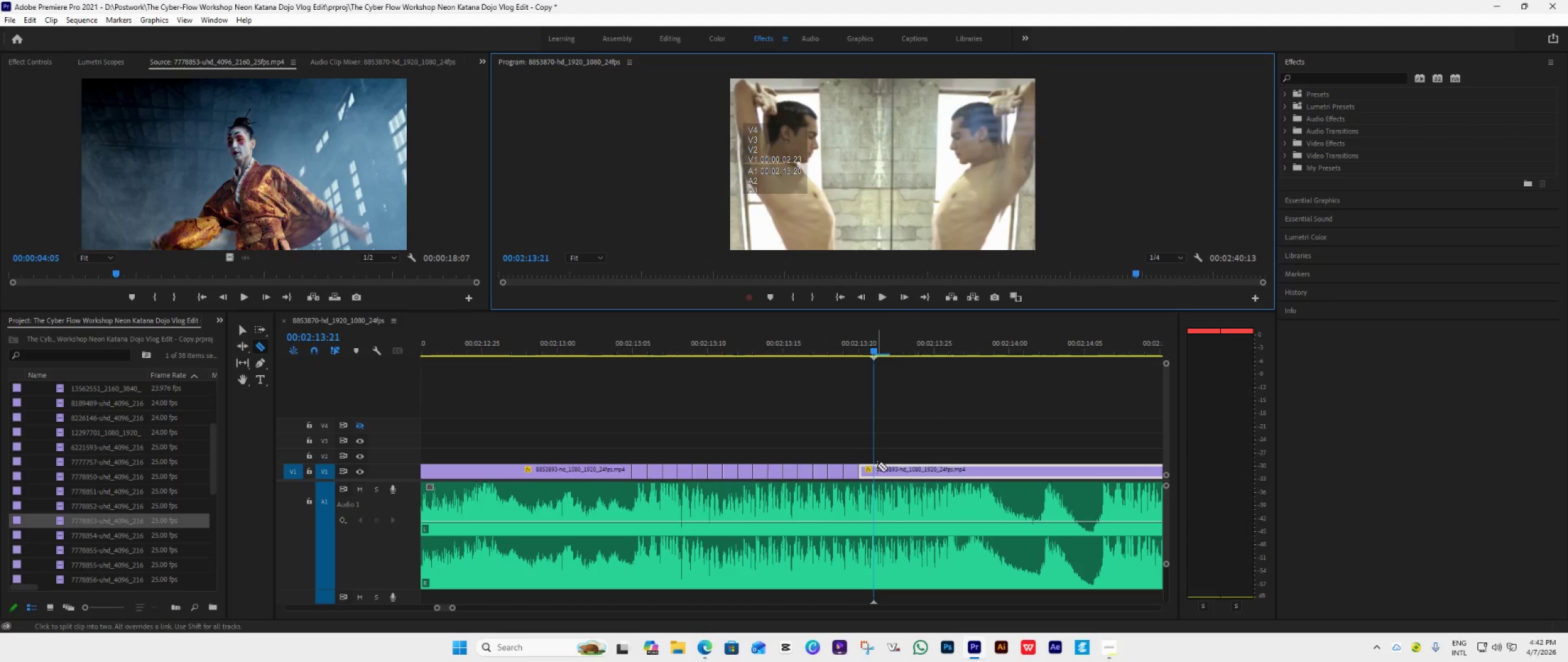 
left_click([875, 473])
 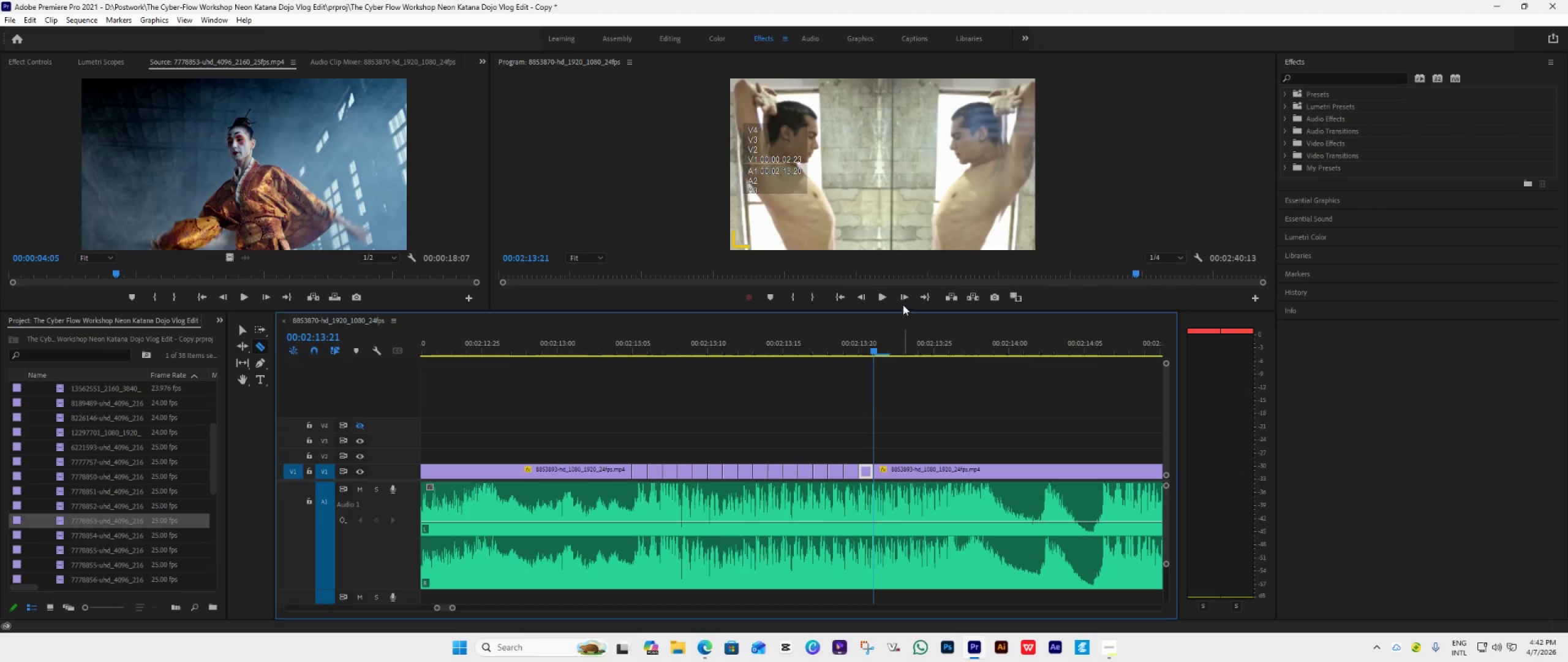 
left_click([904, 299])
 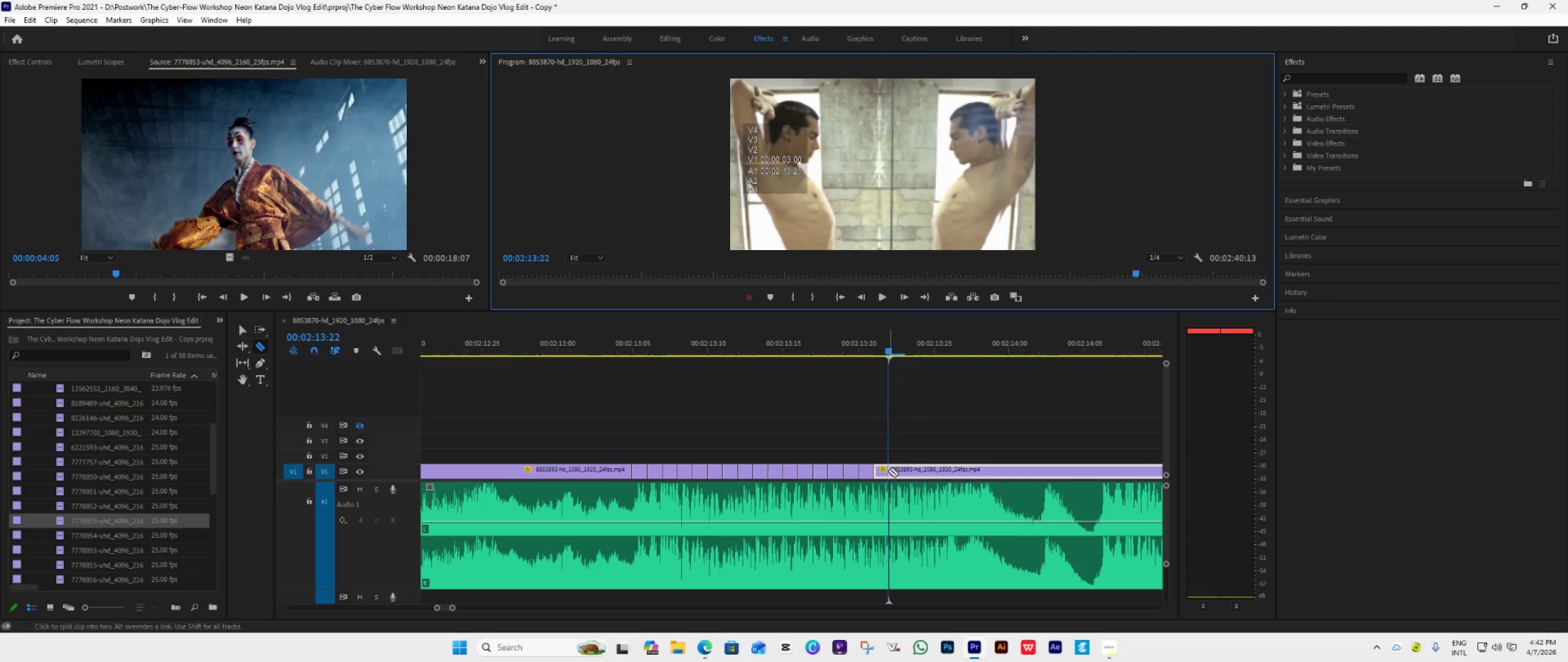 
left_click([888, 471])
 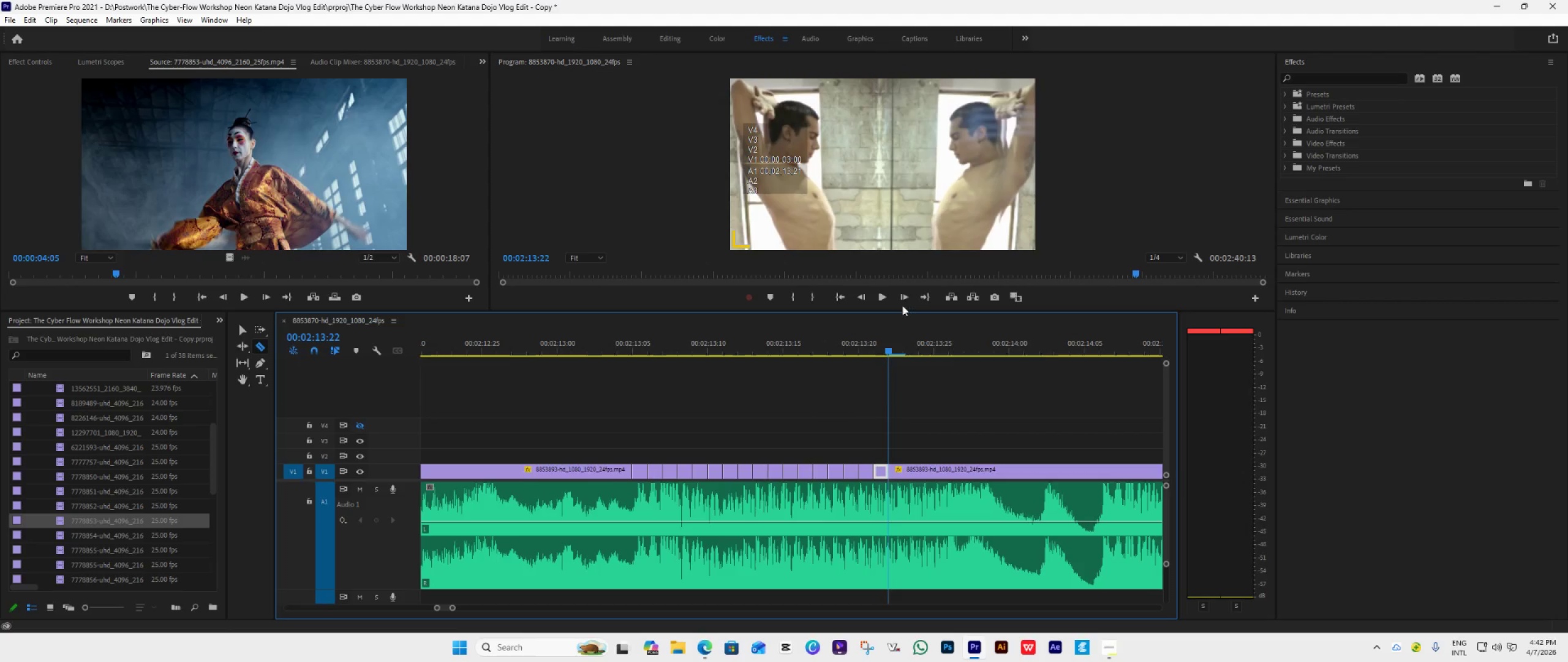 
left_click([903, 297])
 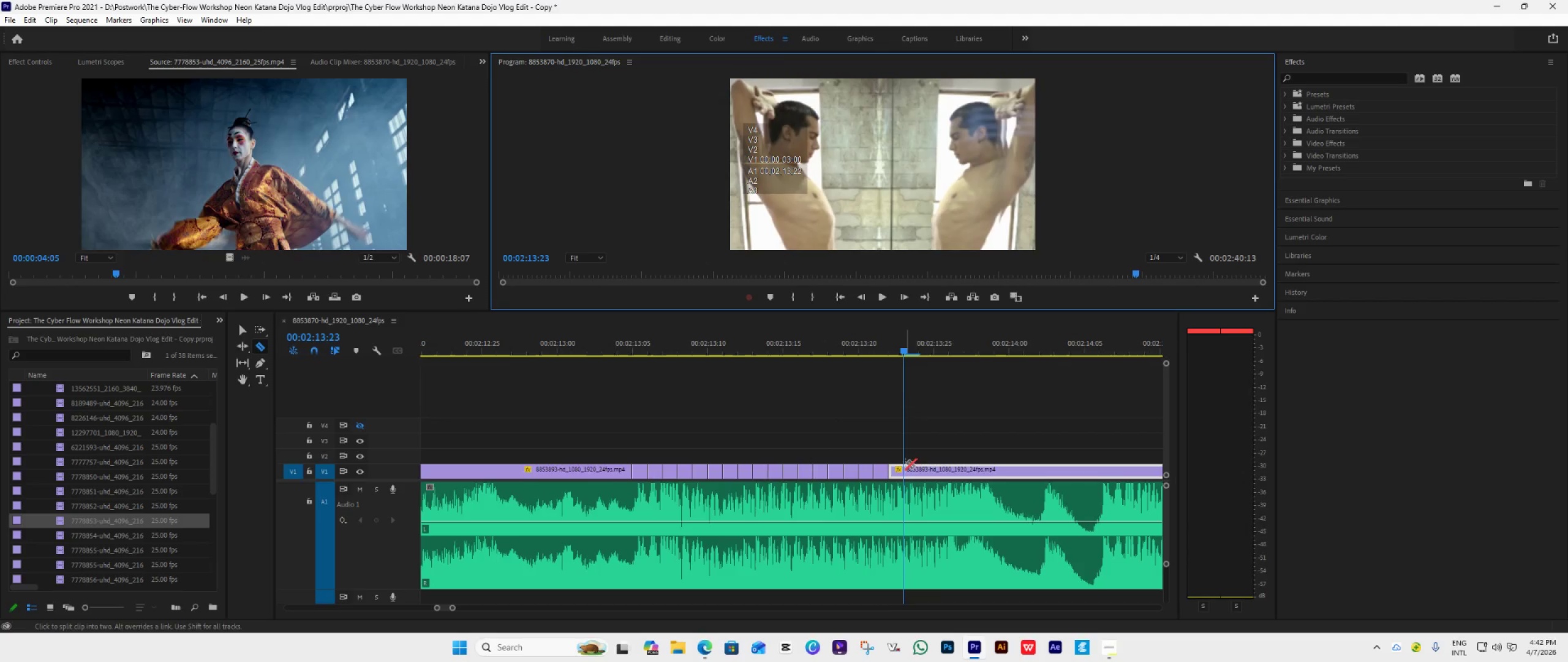 
left_click([904, 470])
 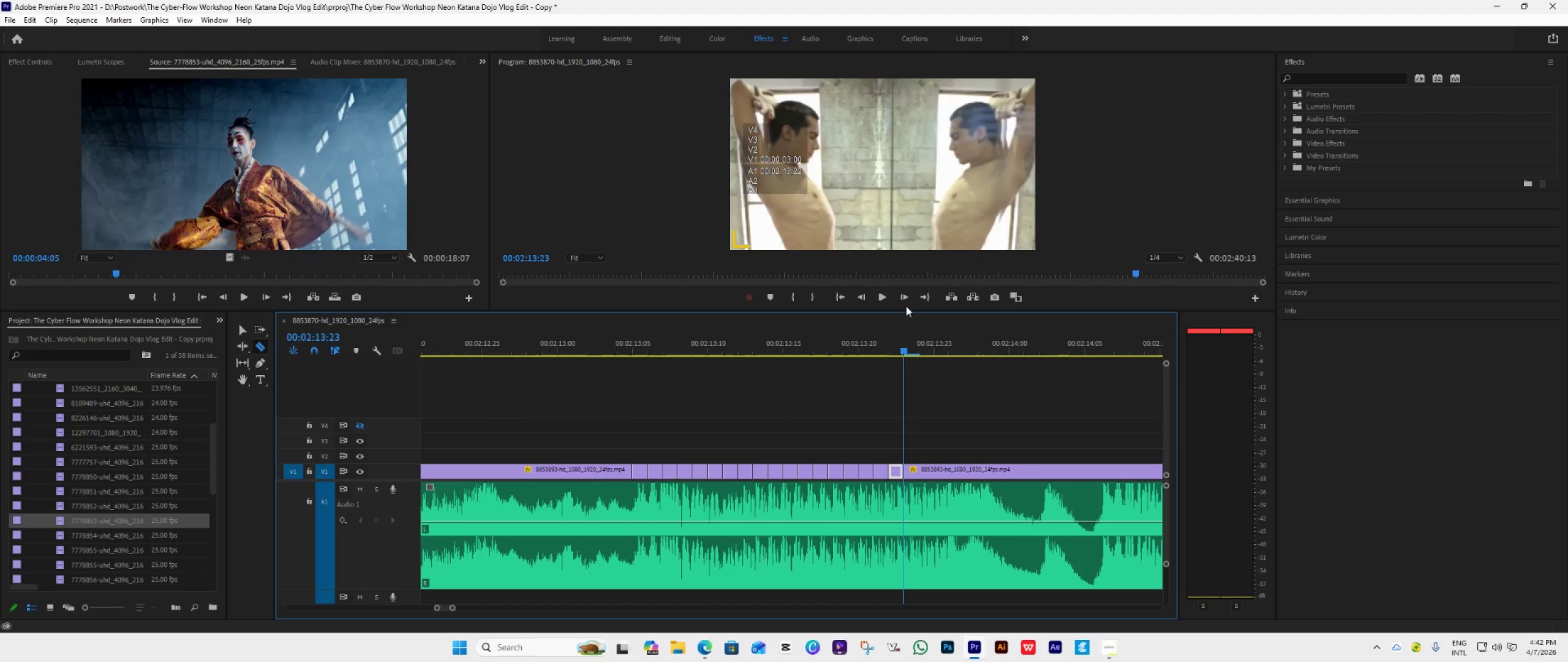 
left_click([904, 295])
 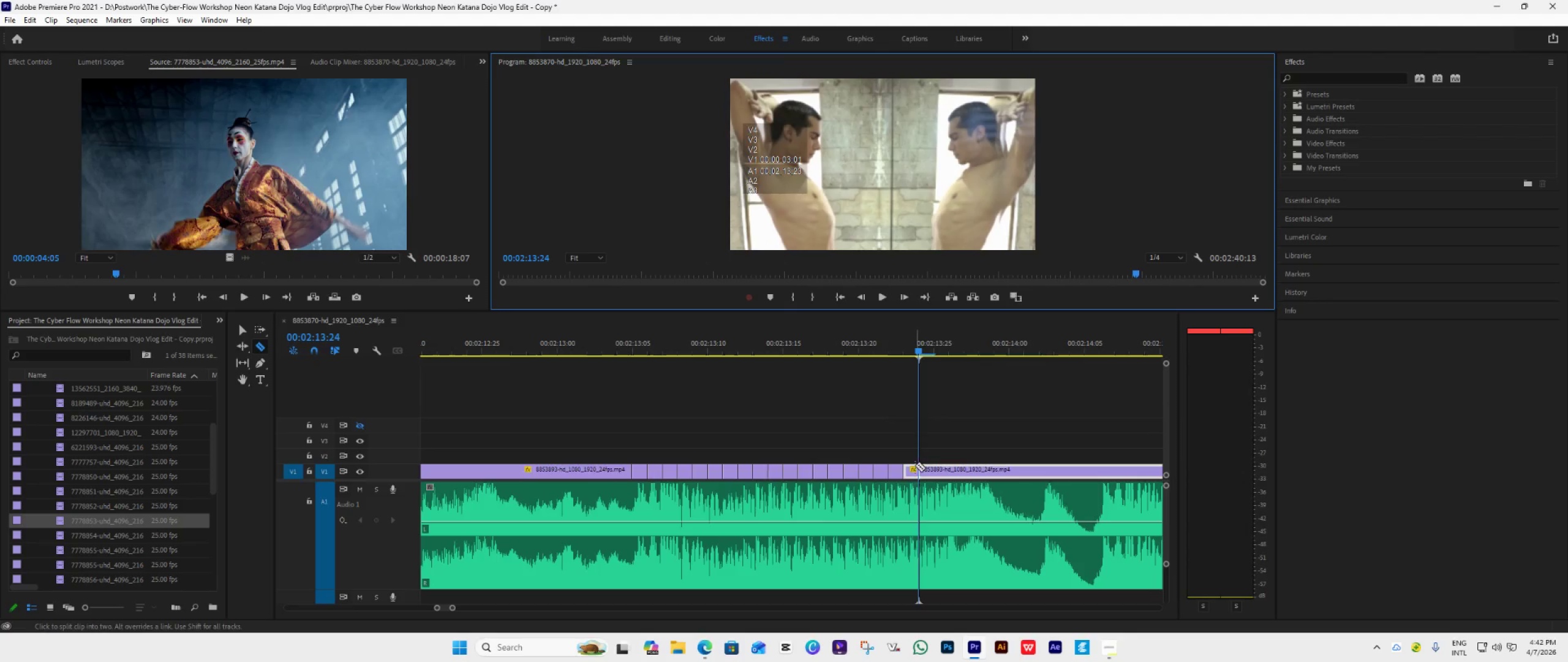 
left_click([915, 465])
 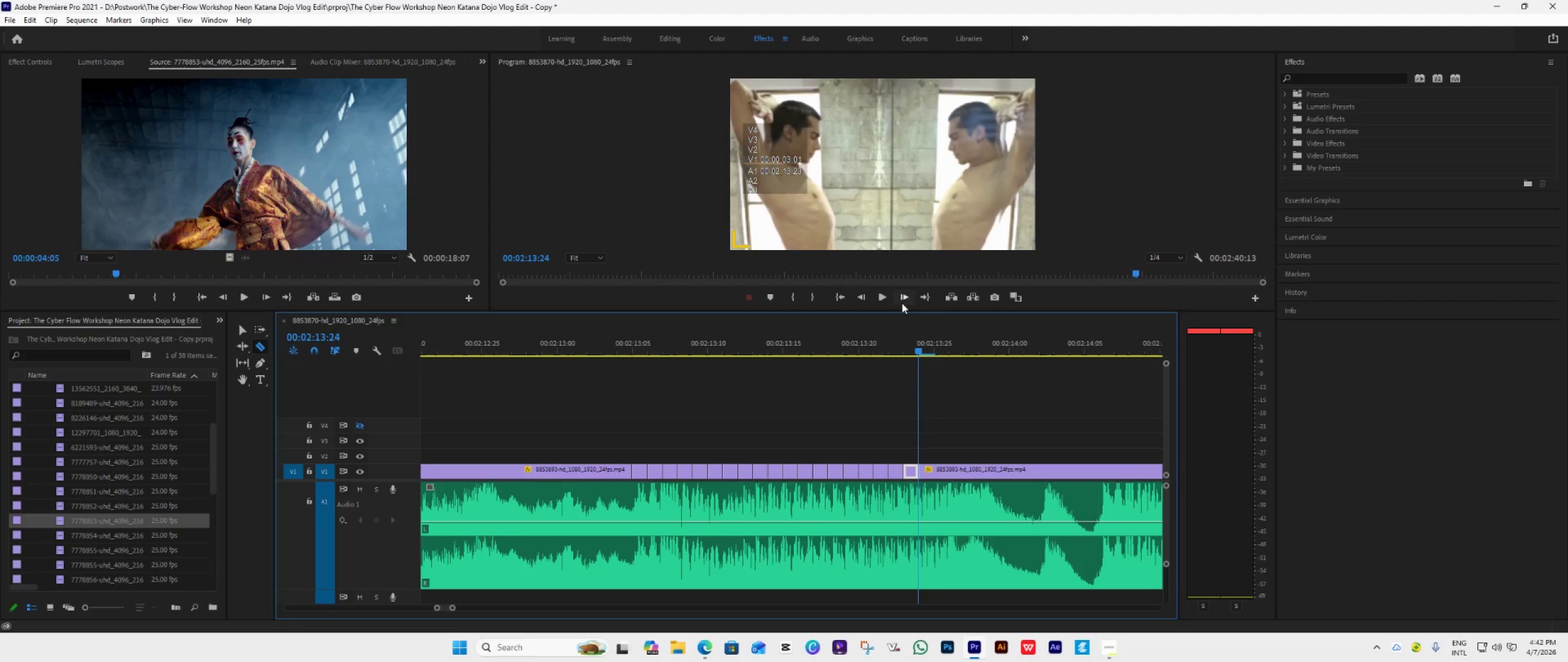 
left_click([900, 293])
 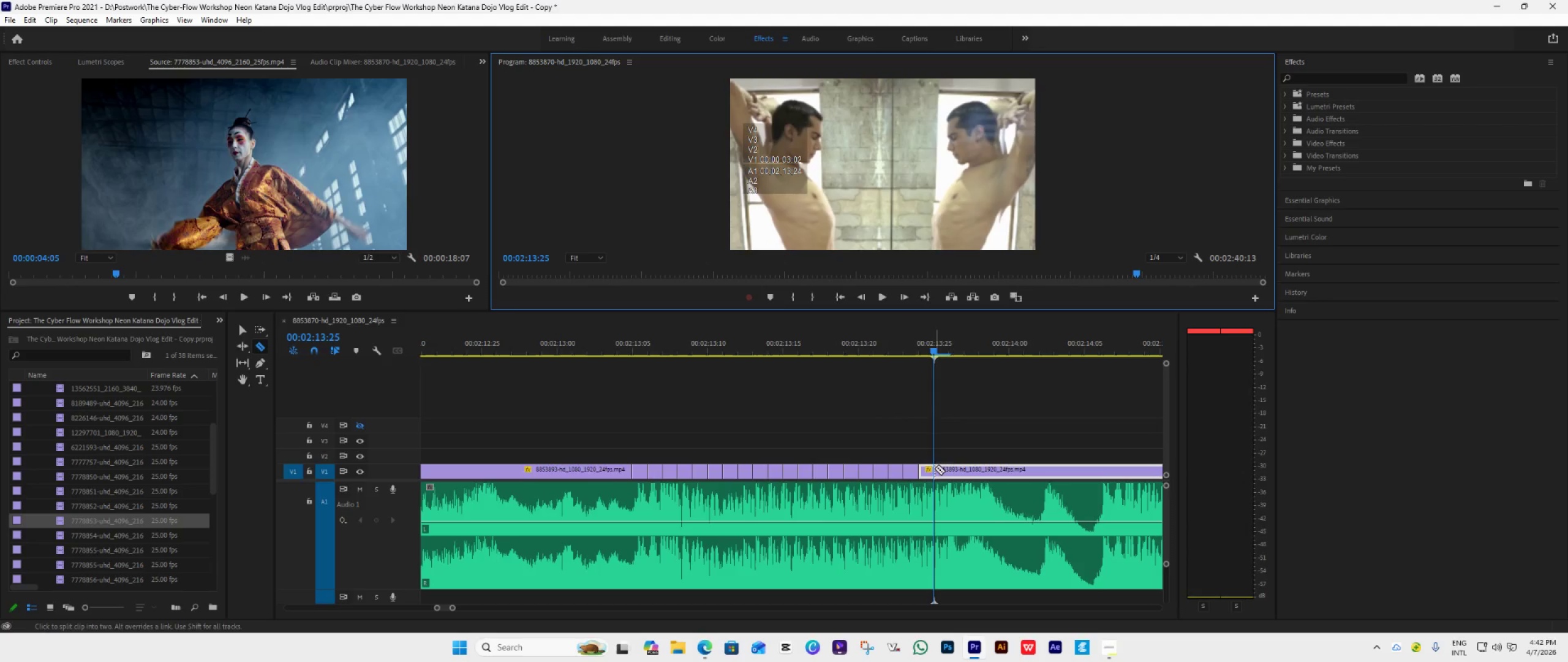 
left_click([935, 469])
 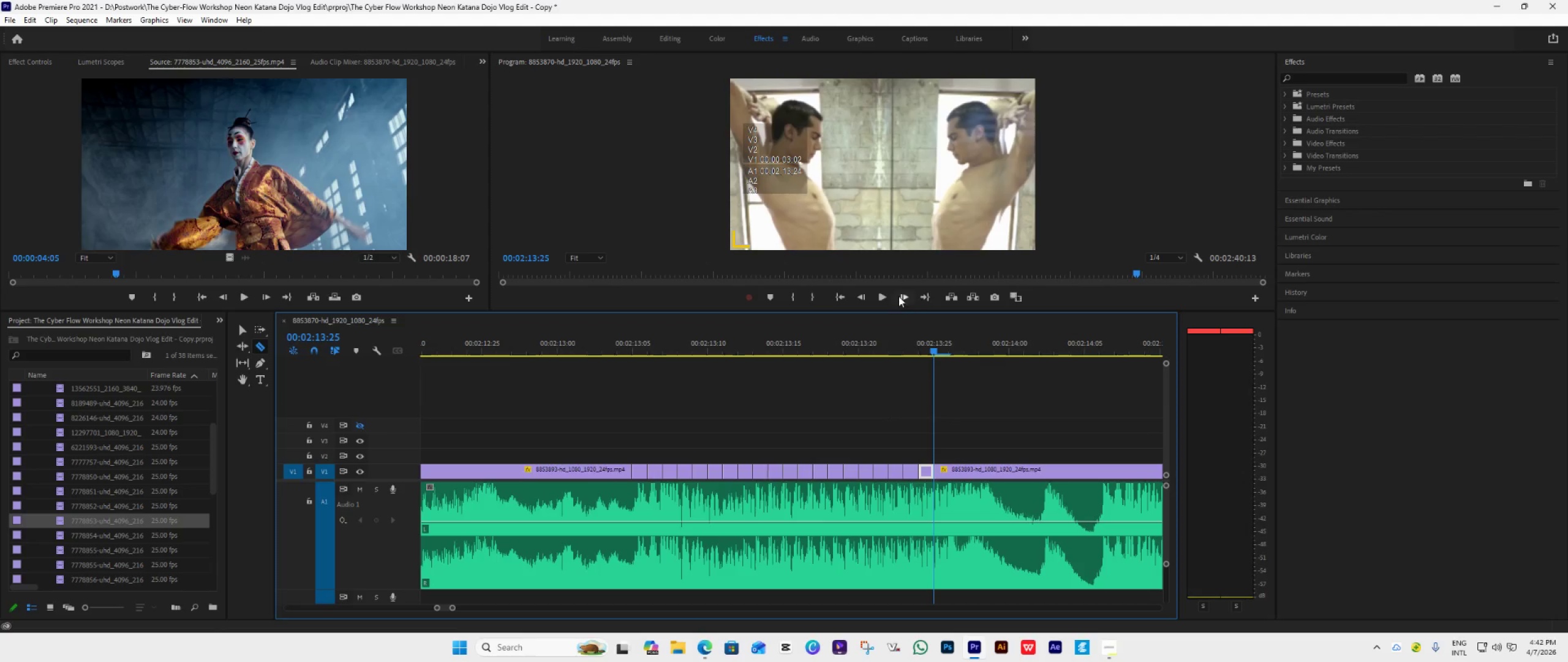 
left_click([899, 296])
 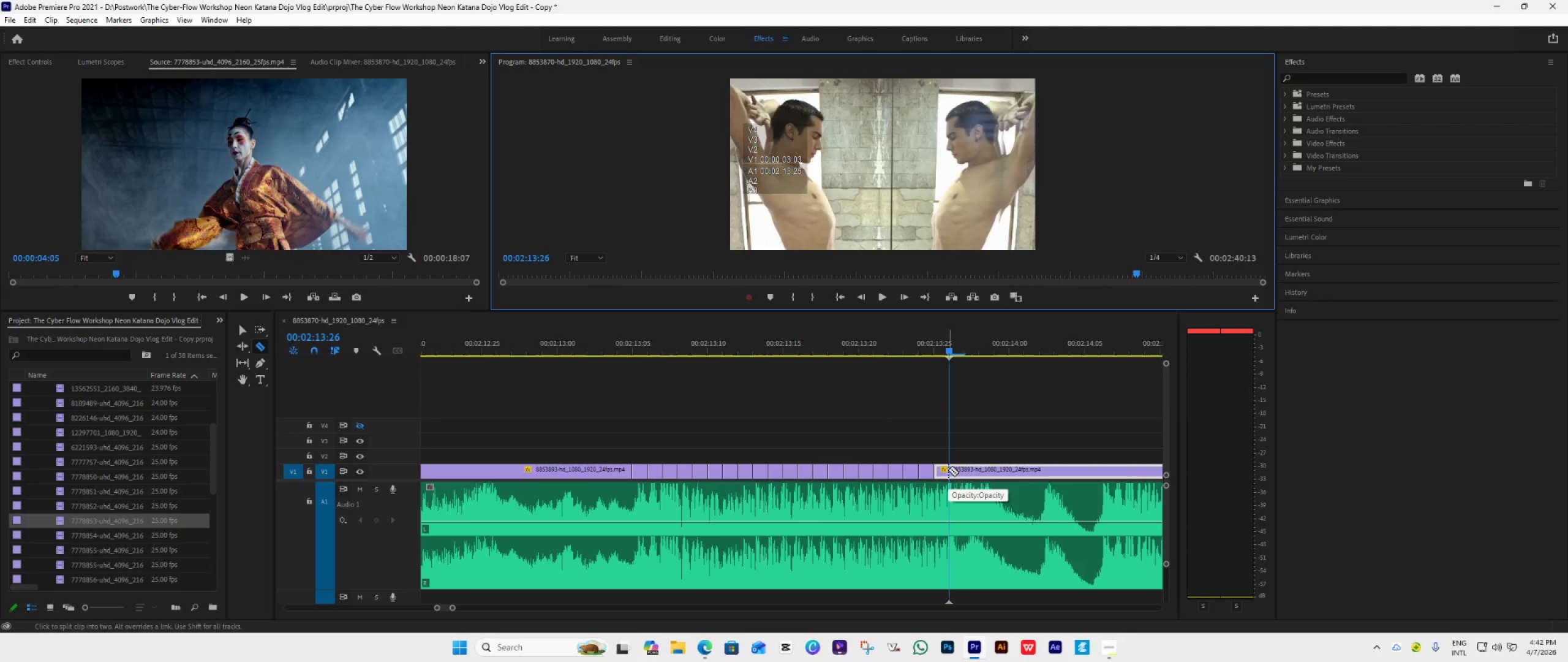 
left_click([948, 470])
 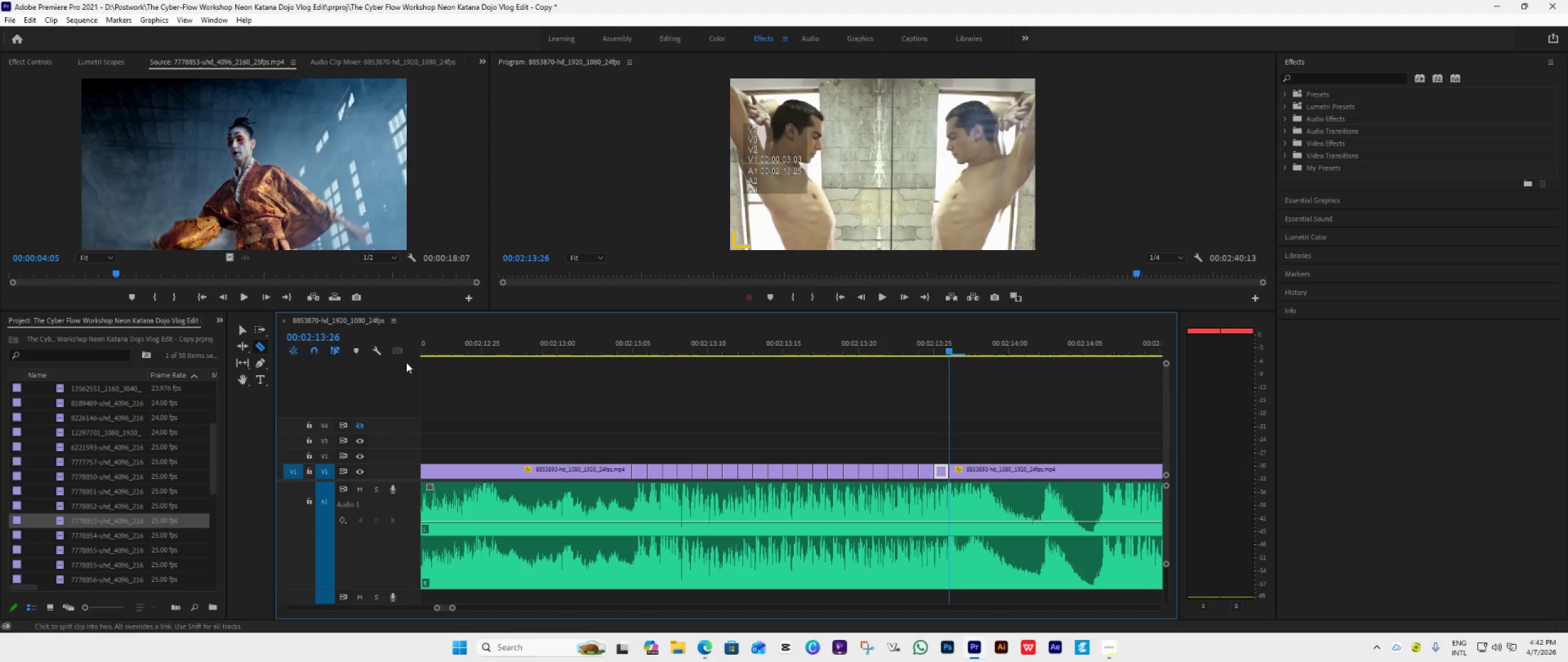 
left_click([243, 335])
 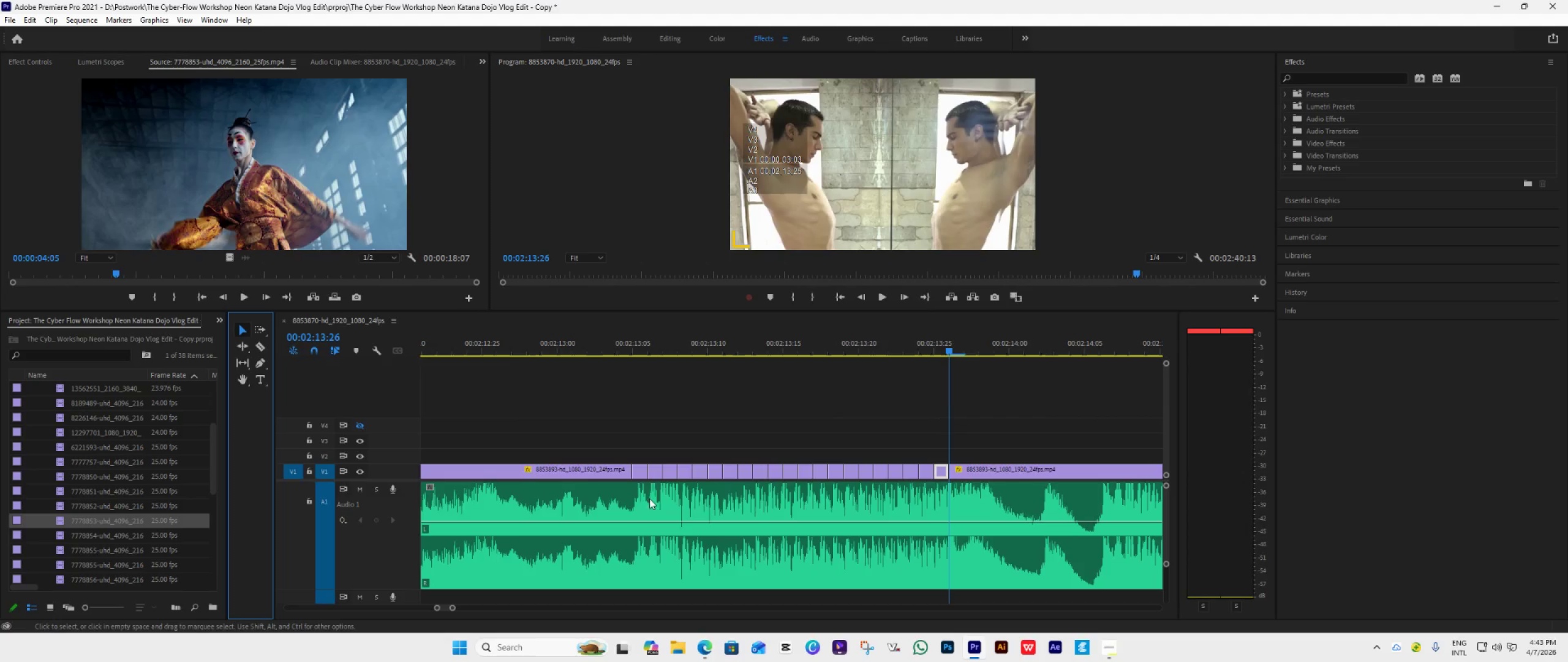 
left_click([636, 475])
 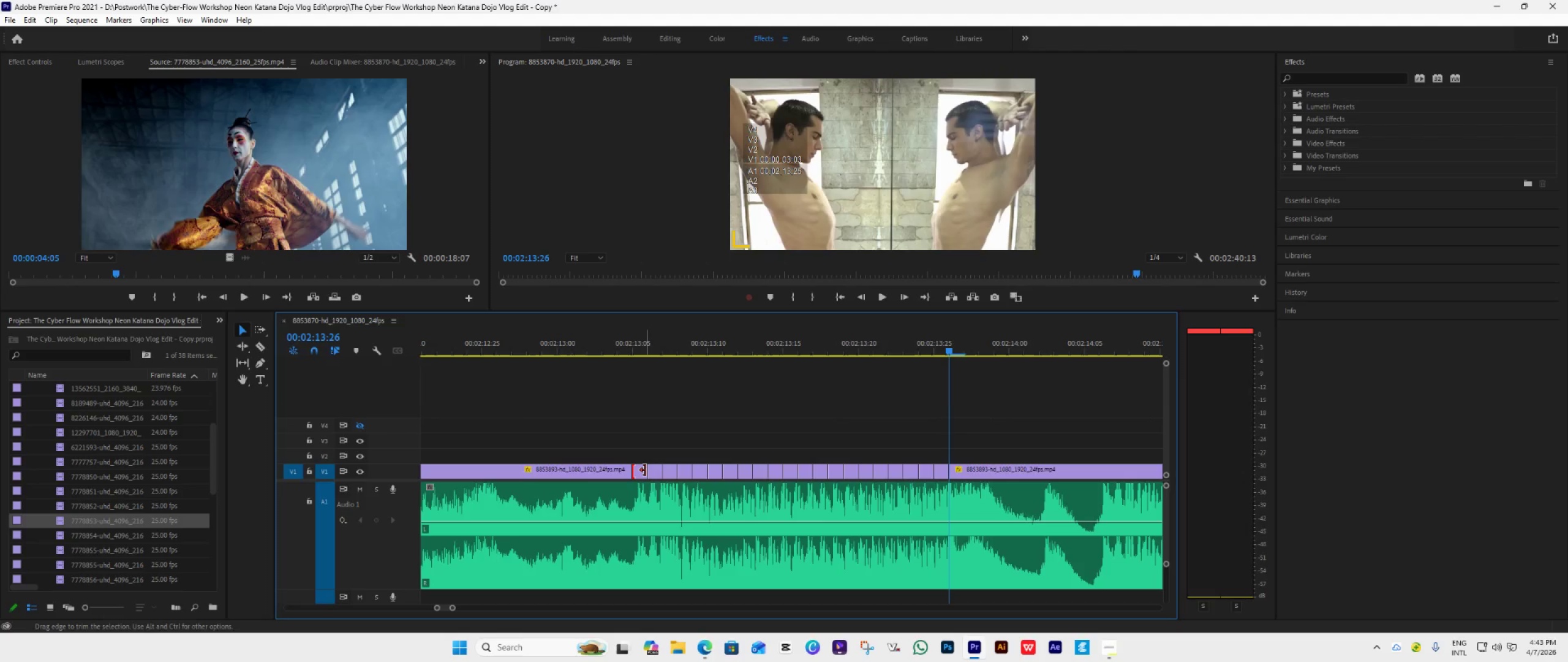 
left_click([645, 470])
 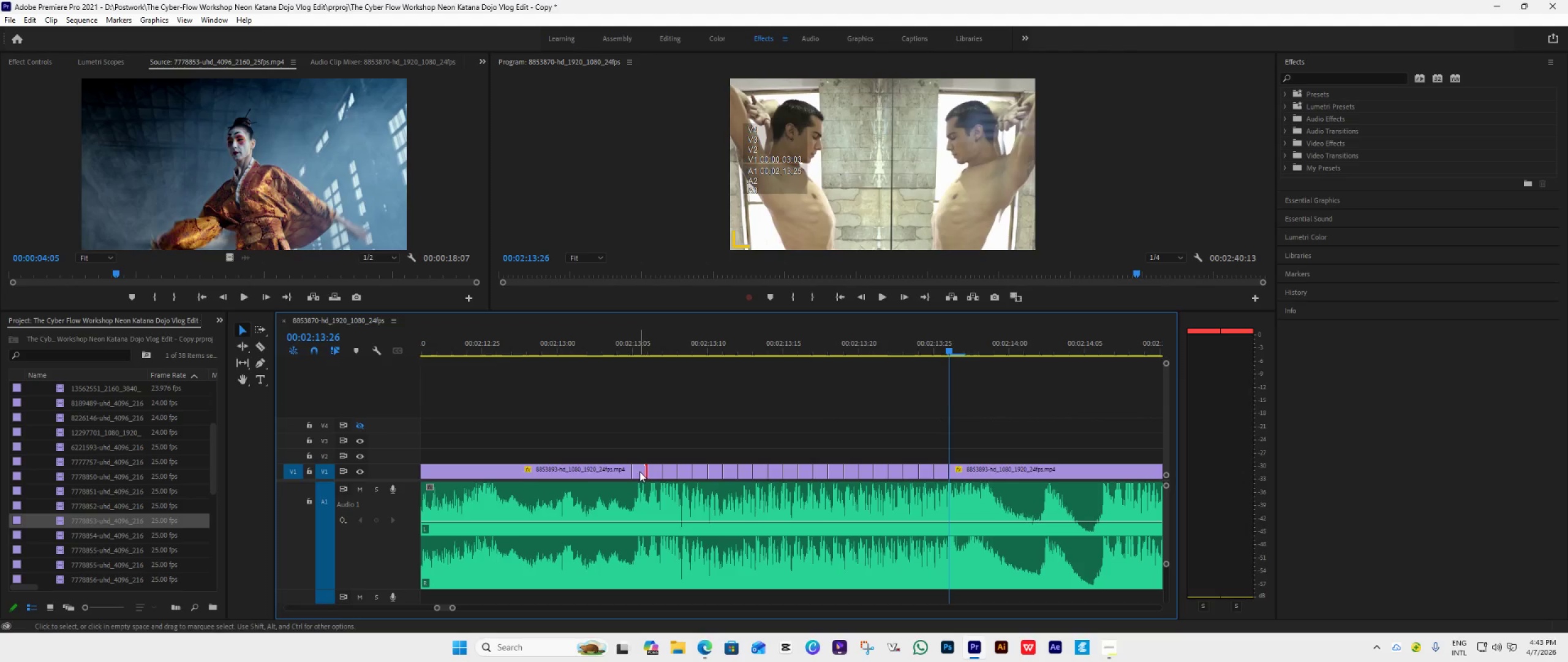 
left_click([639, 471])
 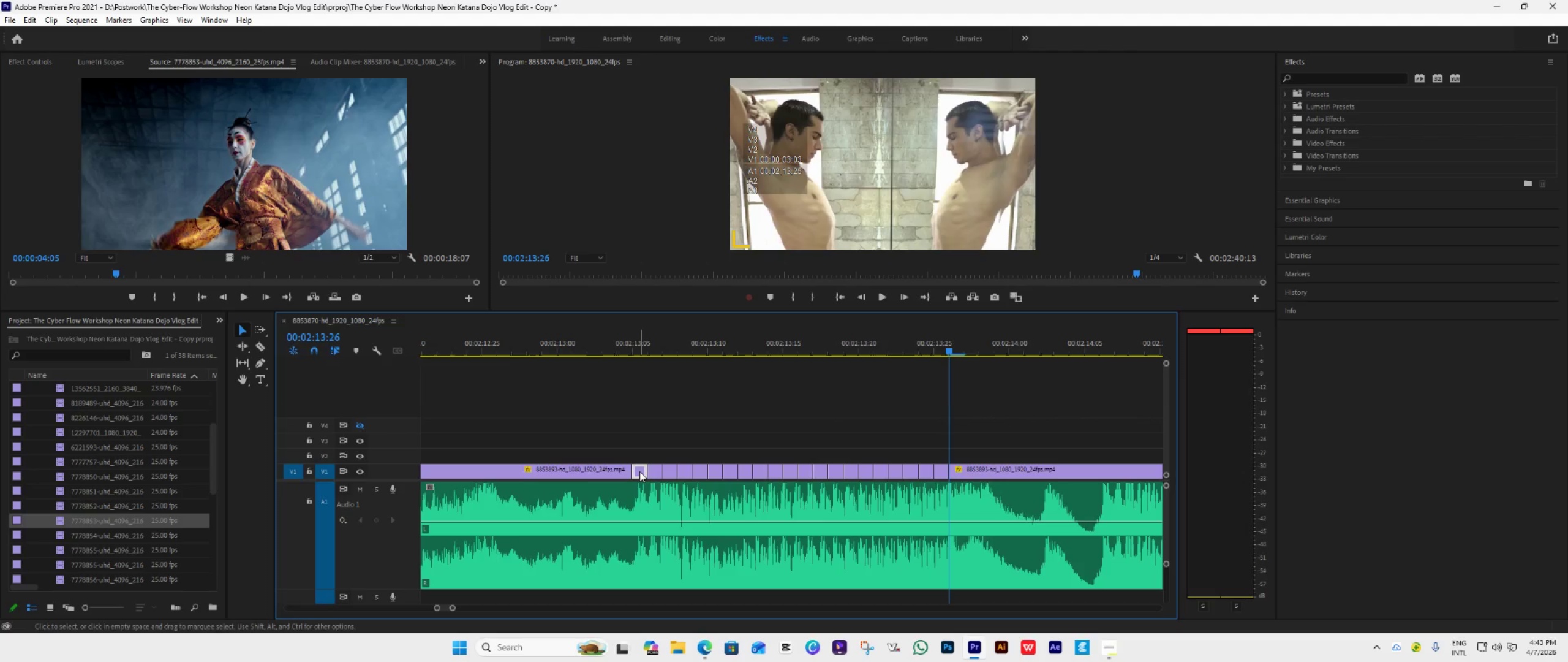 
key(Delete)
 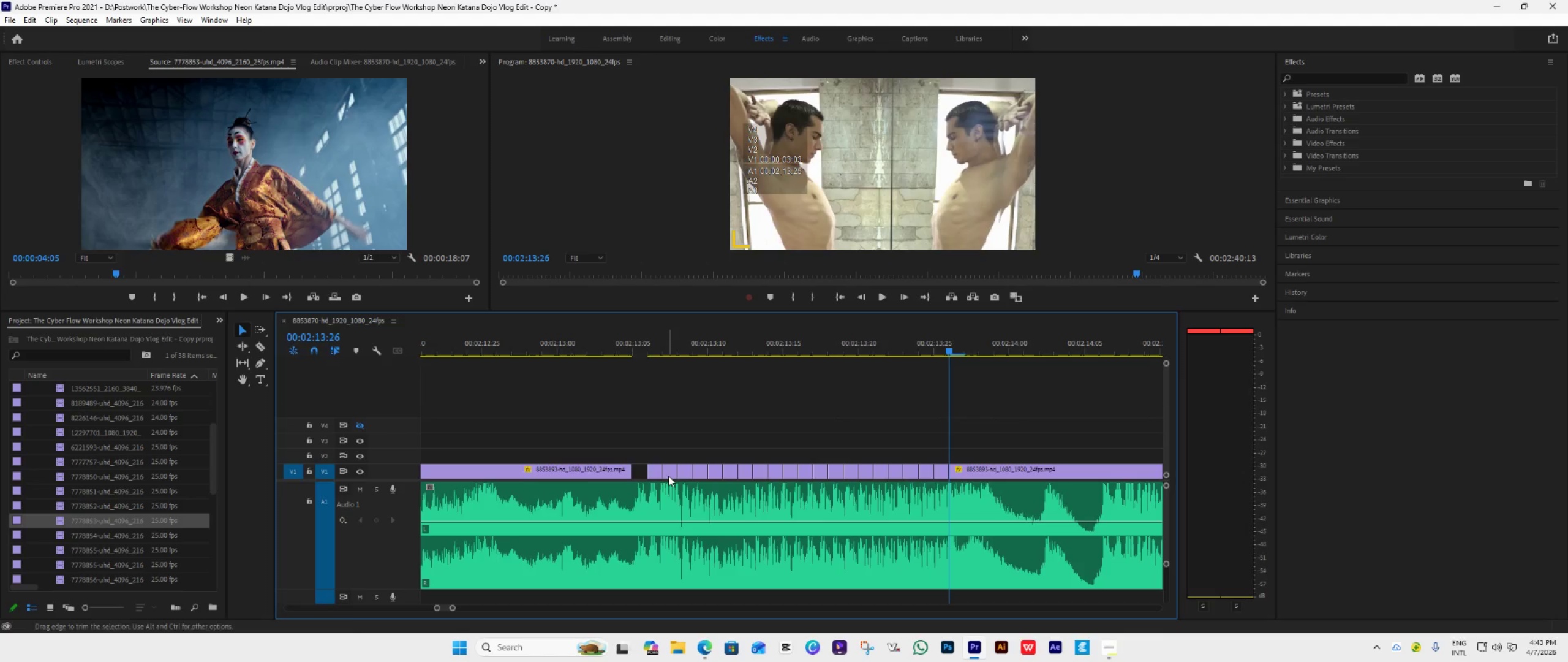 
left_click([669, 476])
 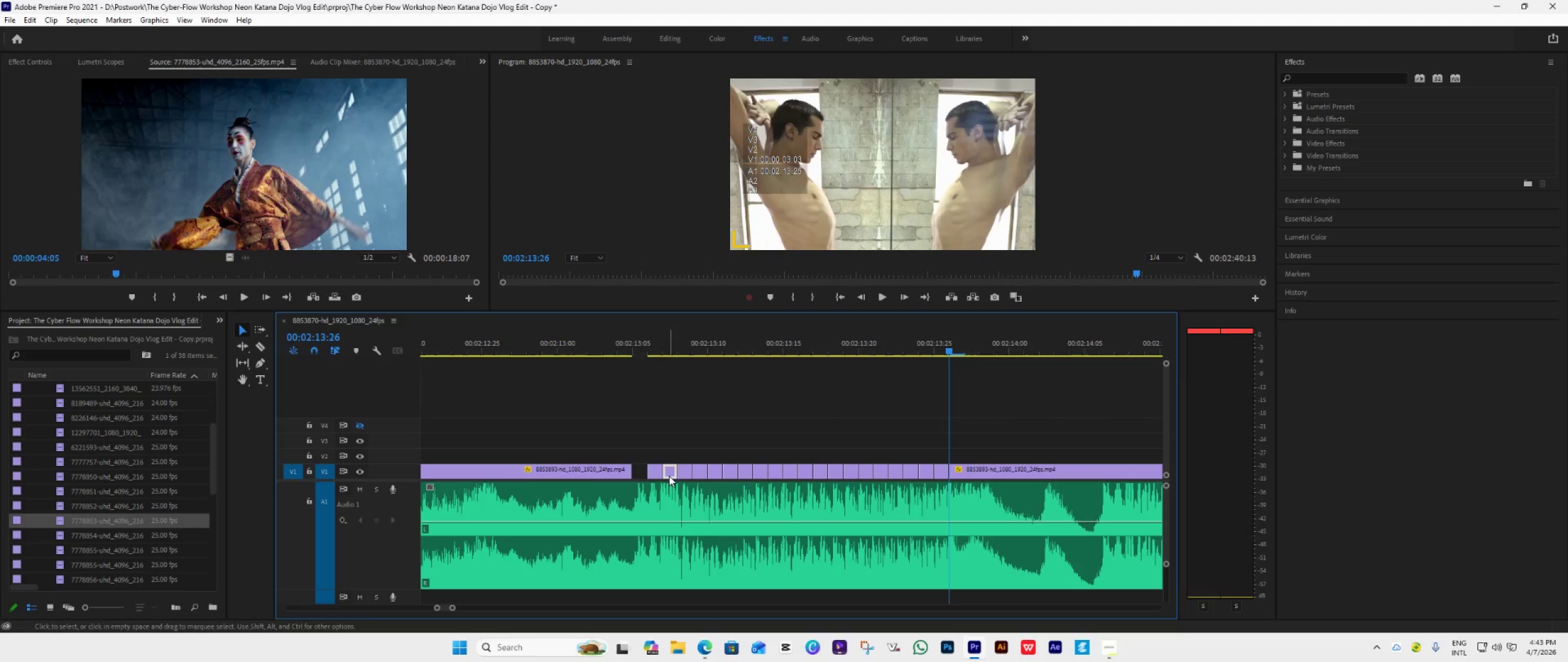 
key(Delete)
 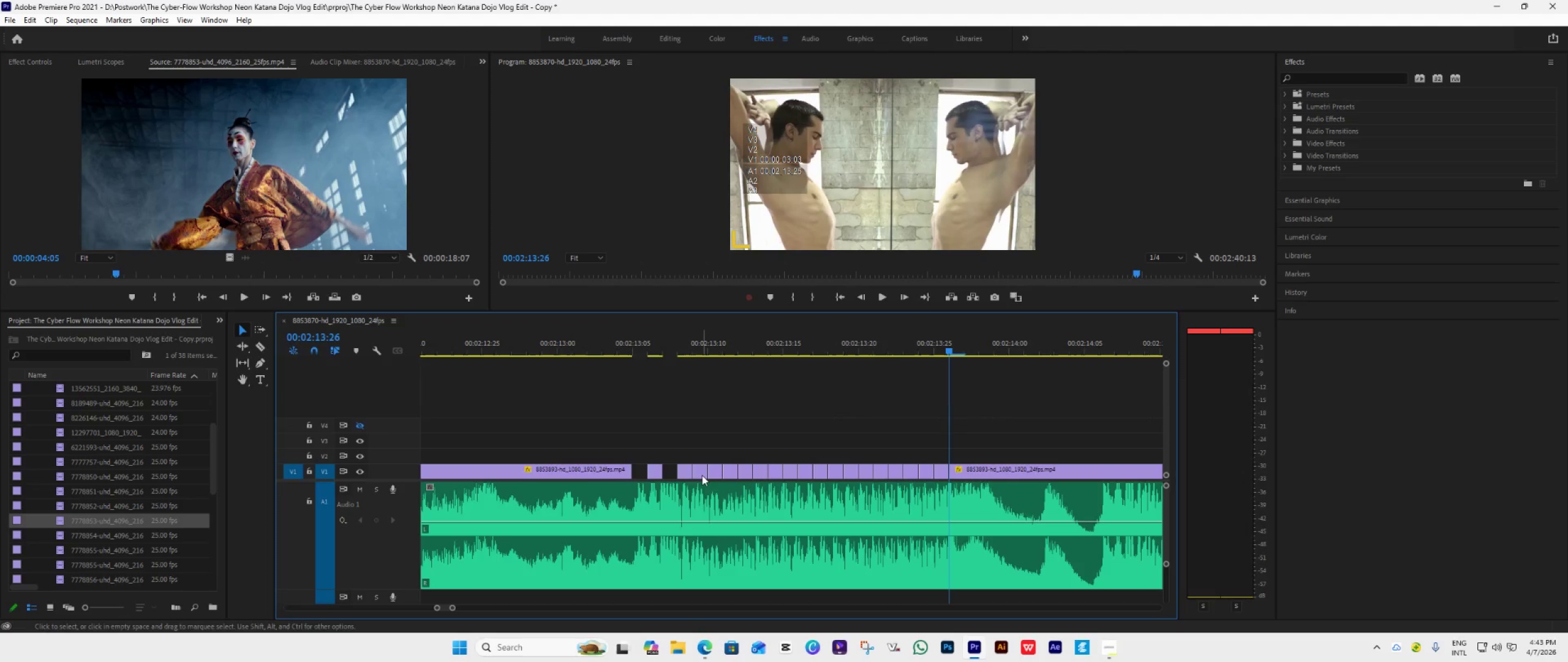 
left_click([703, 474])
 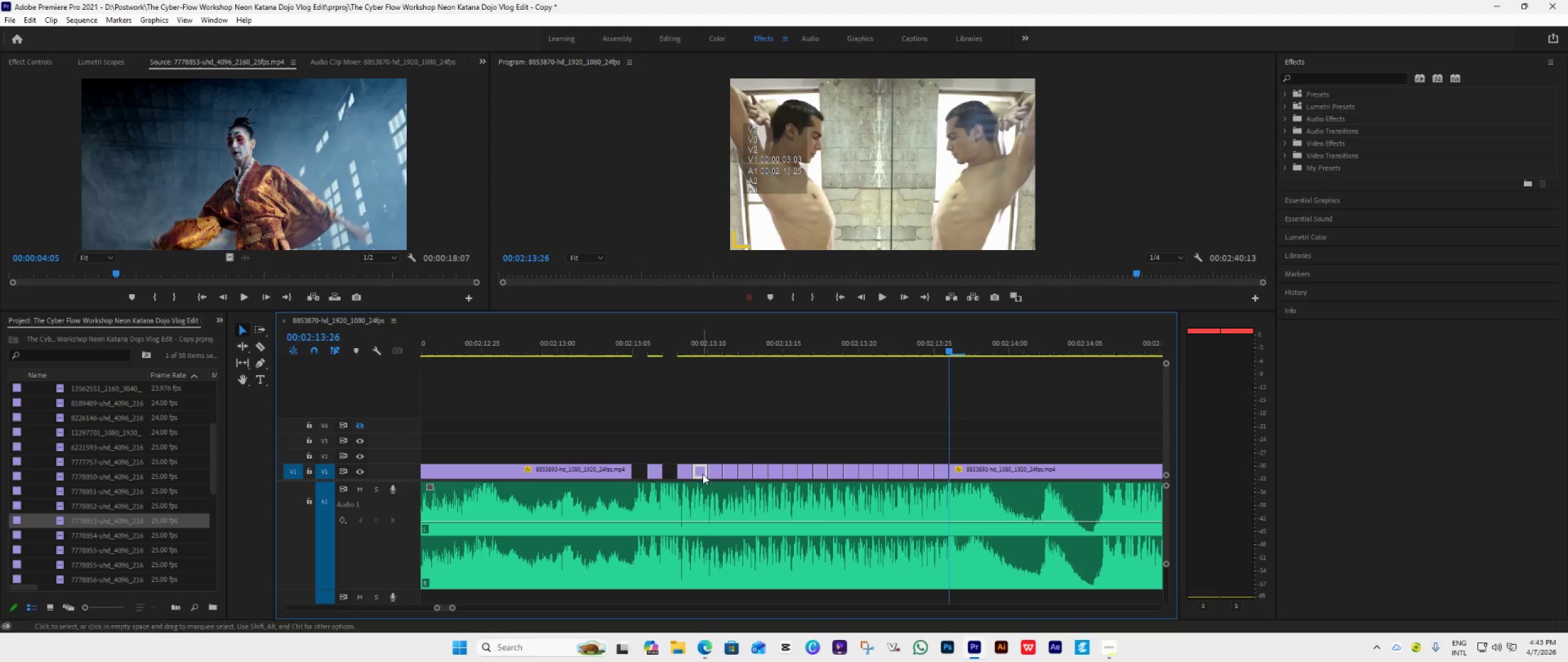 
key(Delete)
 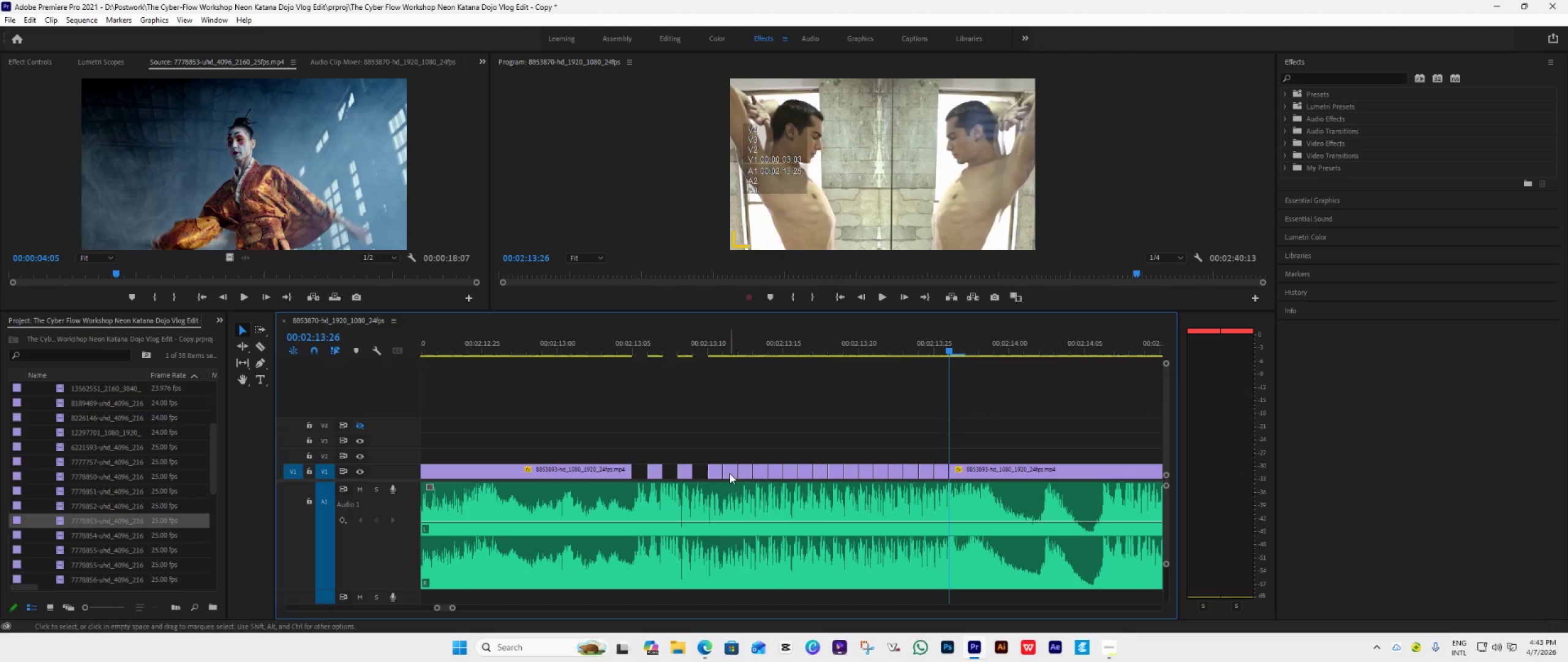 
left_click([731, 473])
 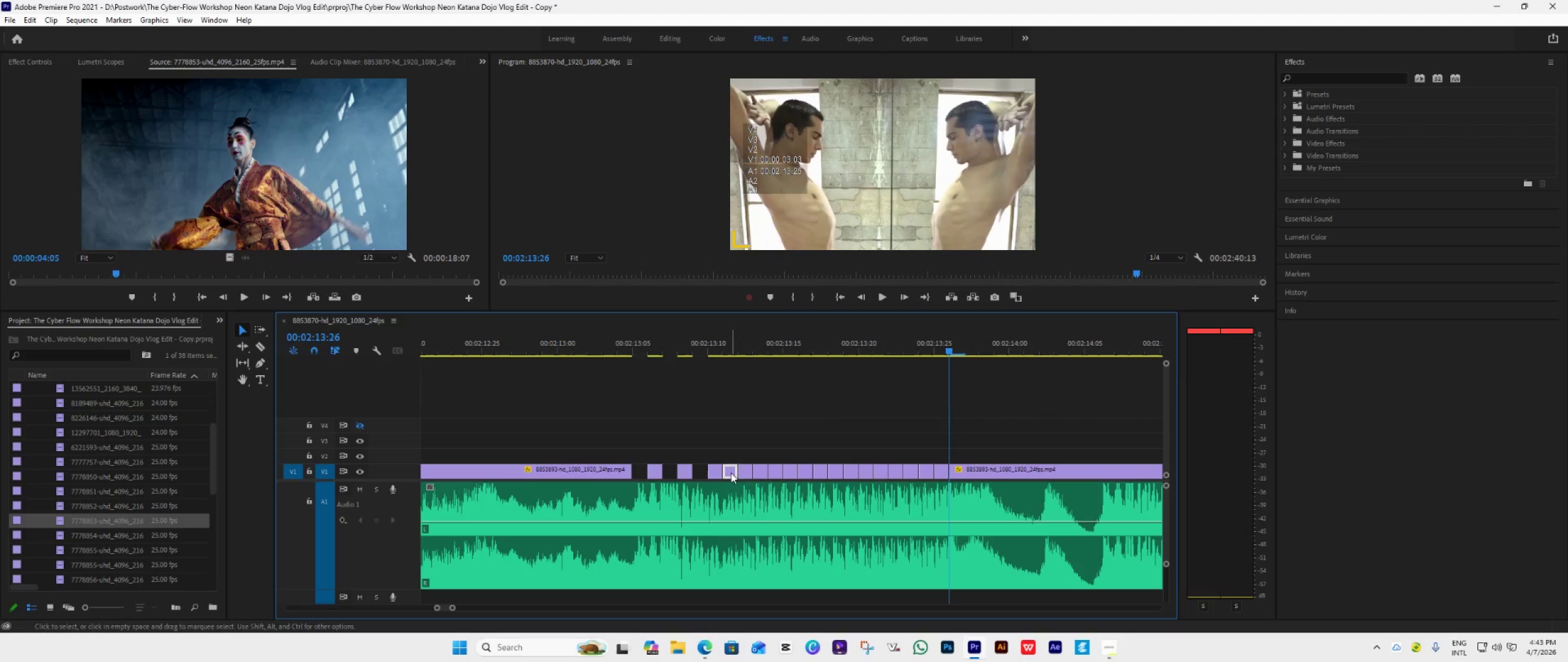 
key(Delete)
 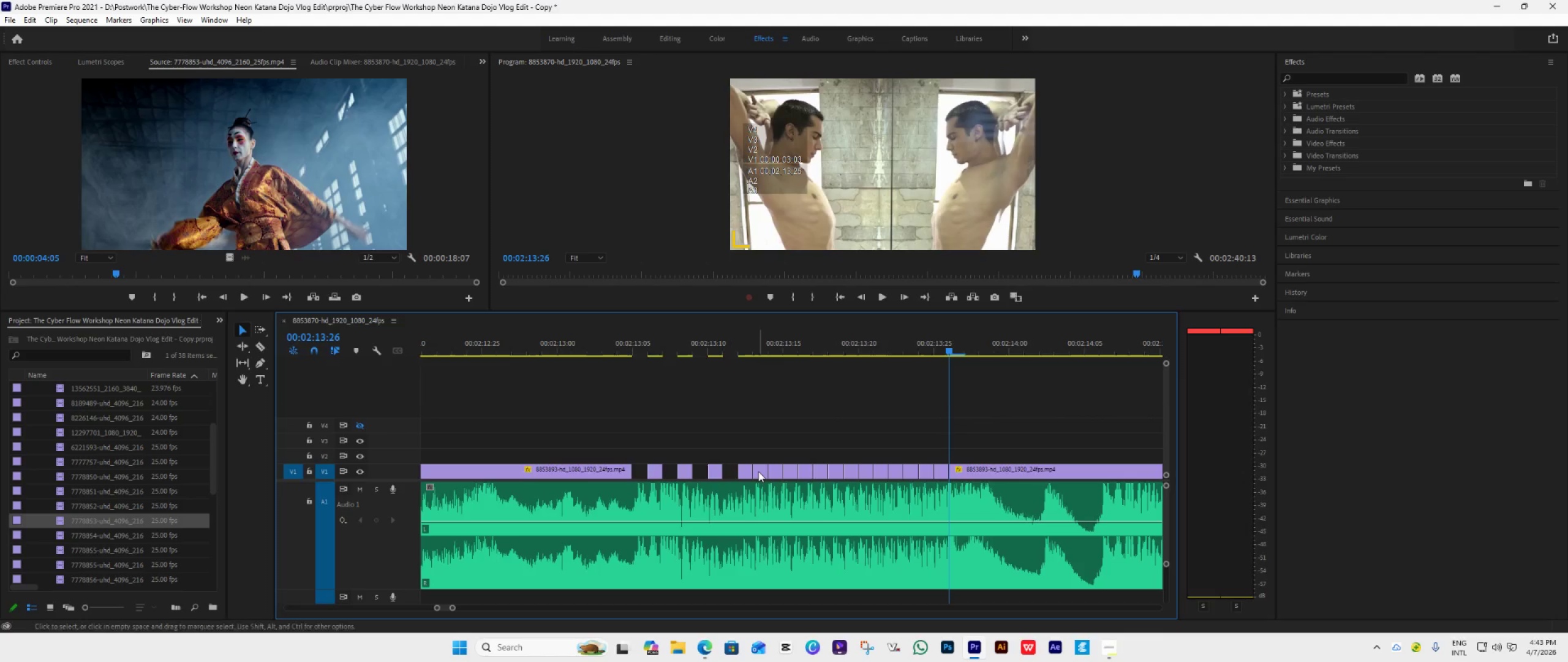 
left_click([758, 471])
 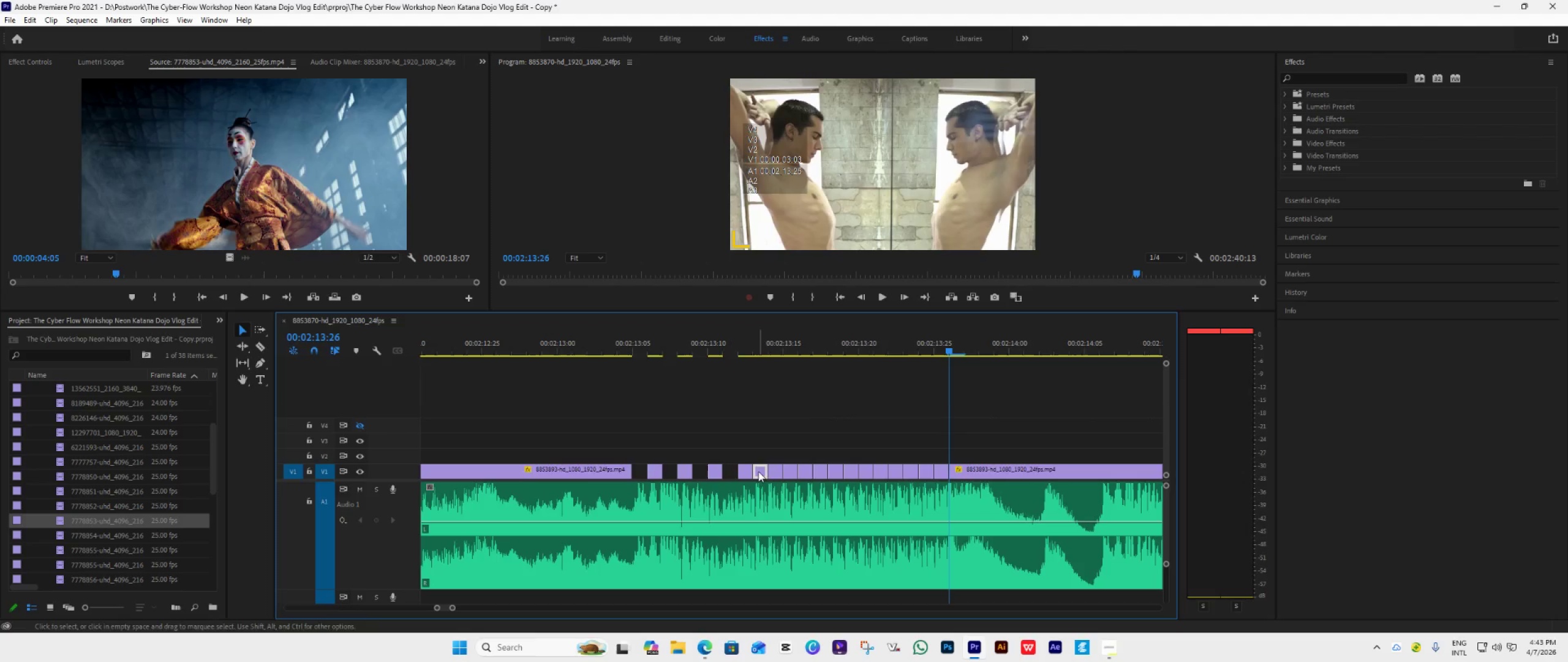 
key(Delete)
 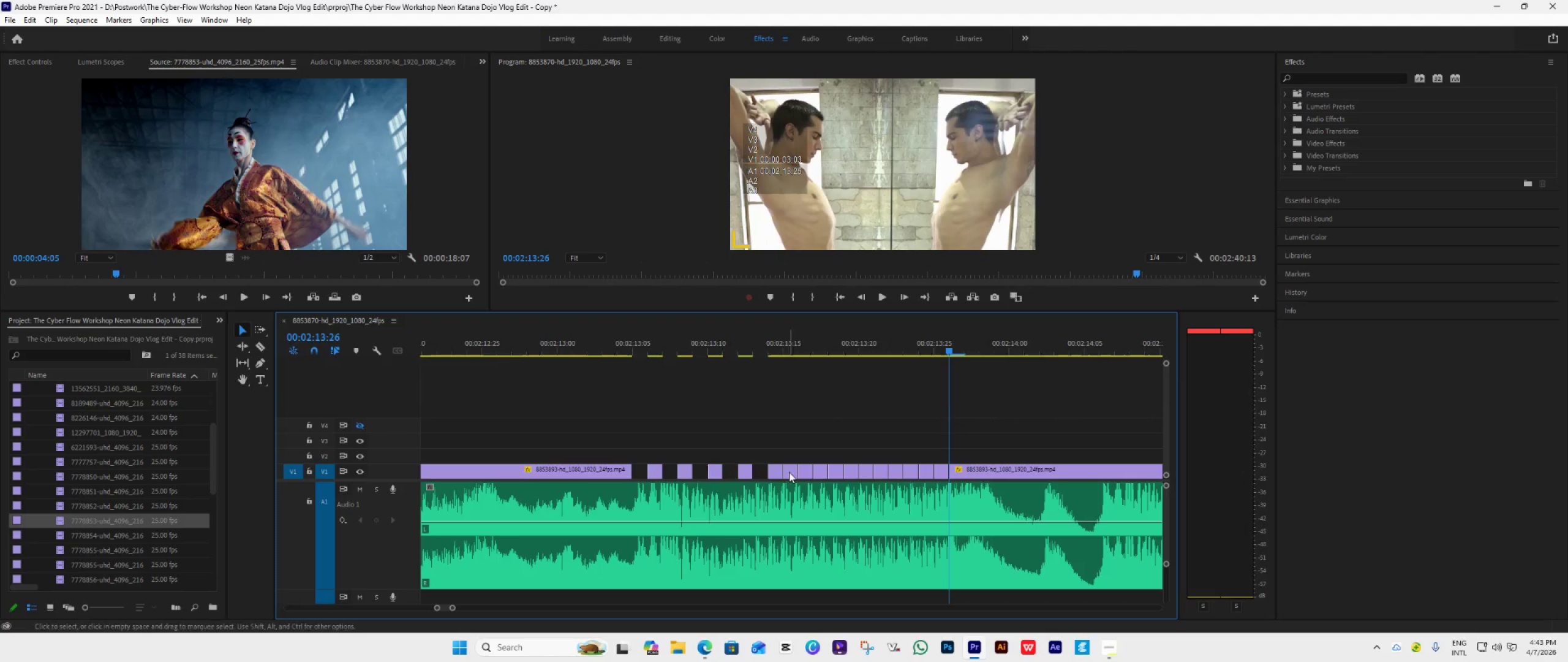 
double_click([789, 472])
 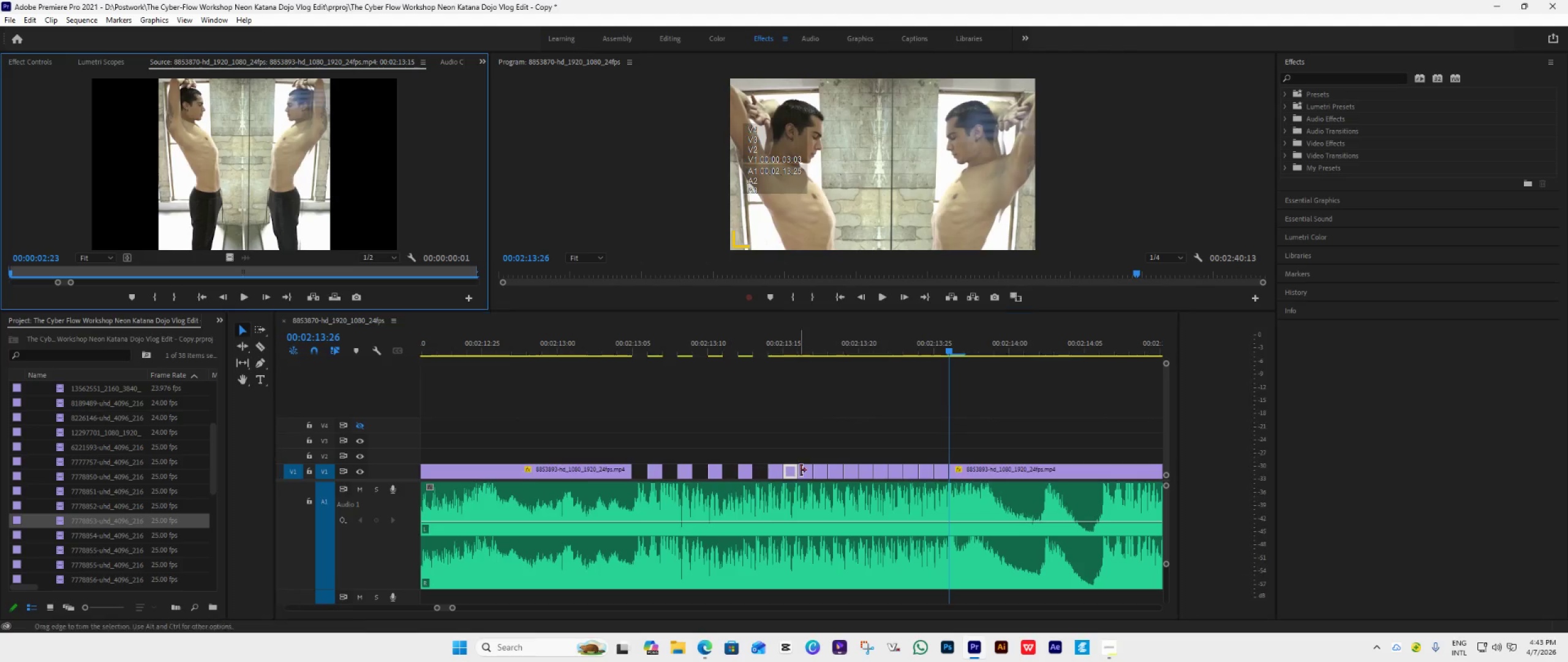 
key(Delete)
 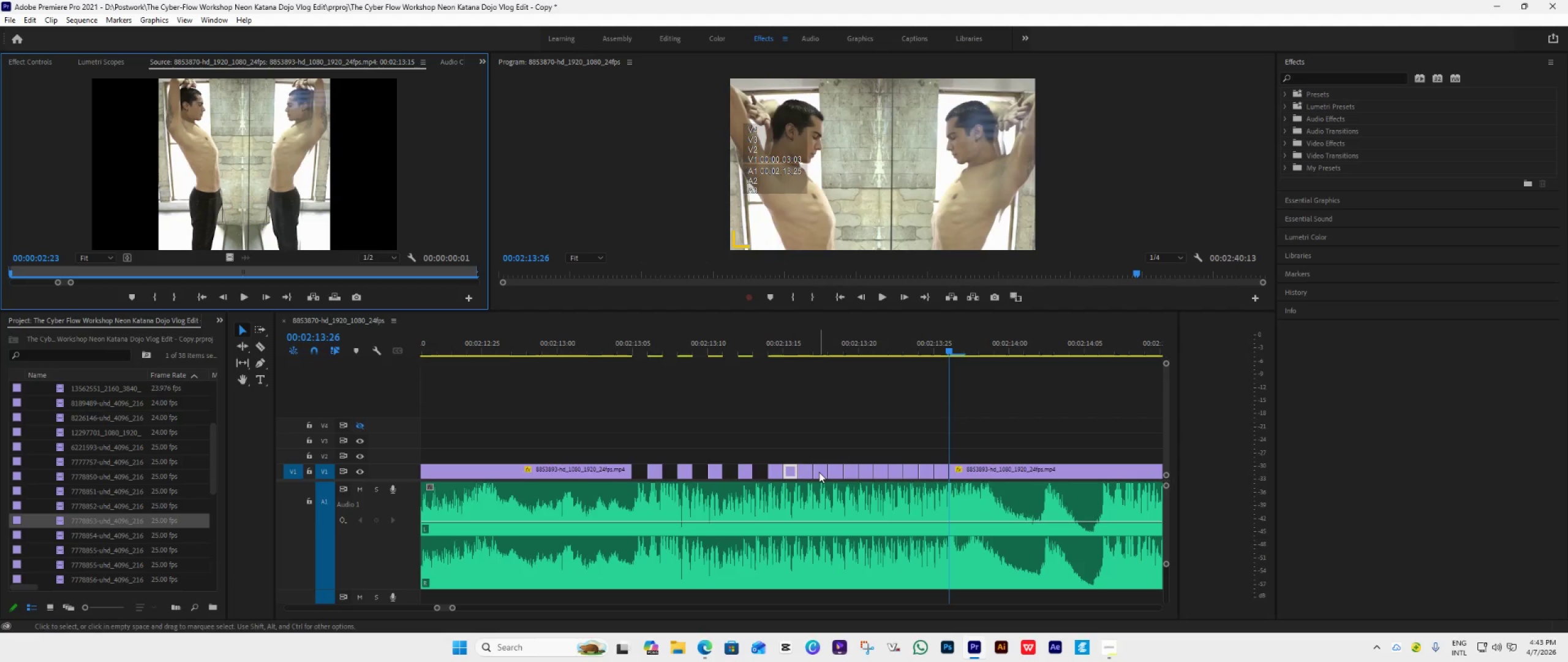 
key(Delete)
 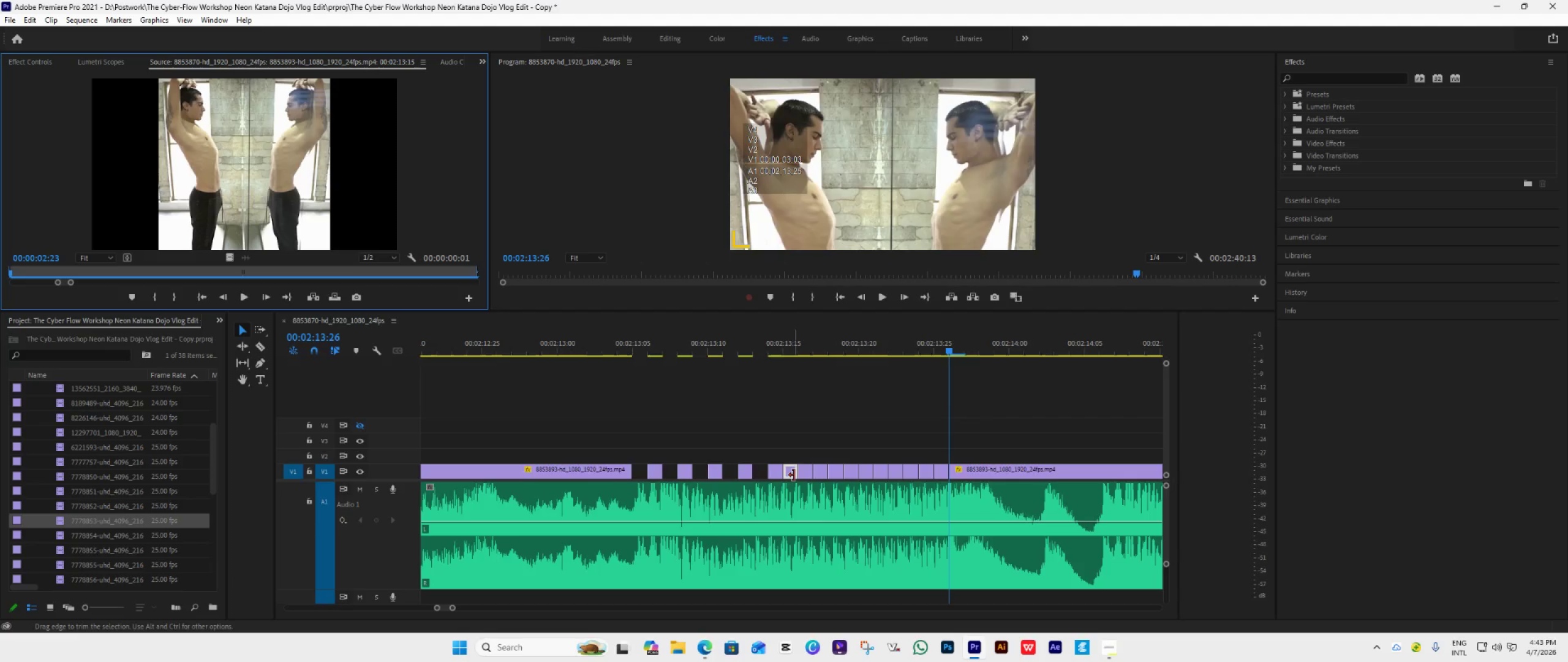 
left_click([794, 475])
 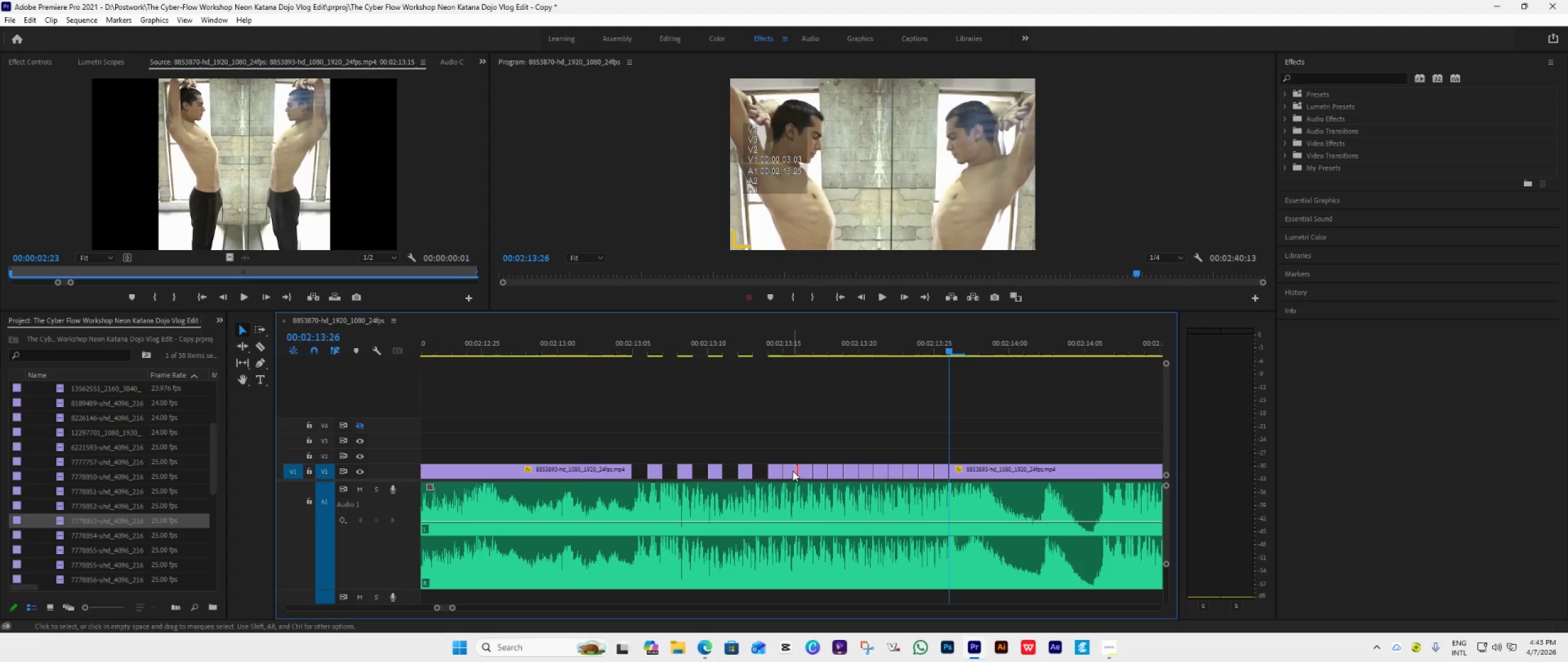 
double_click([793, 471])
 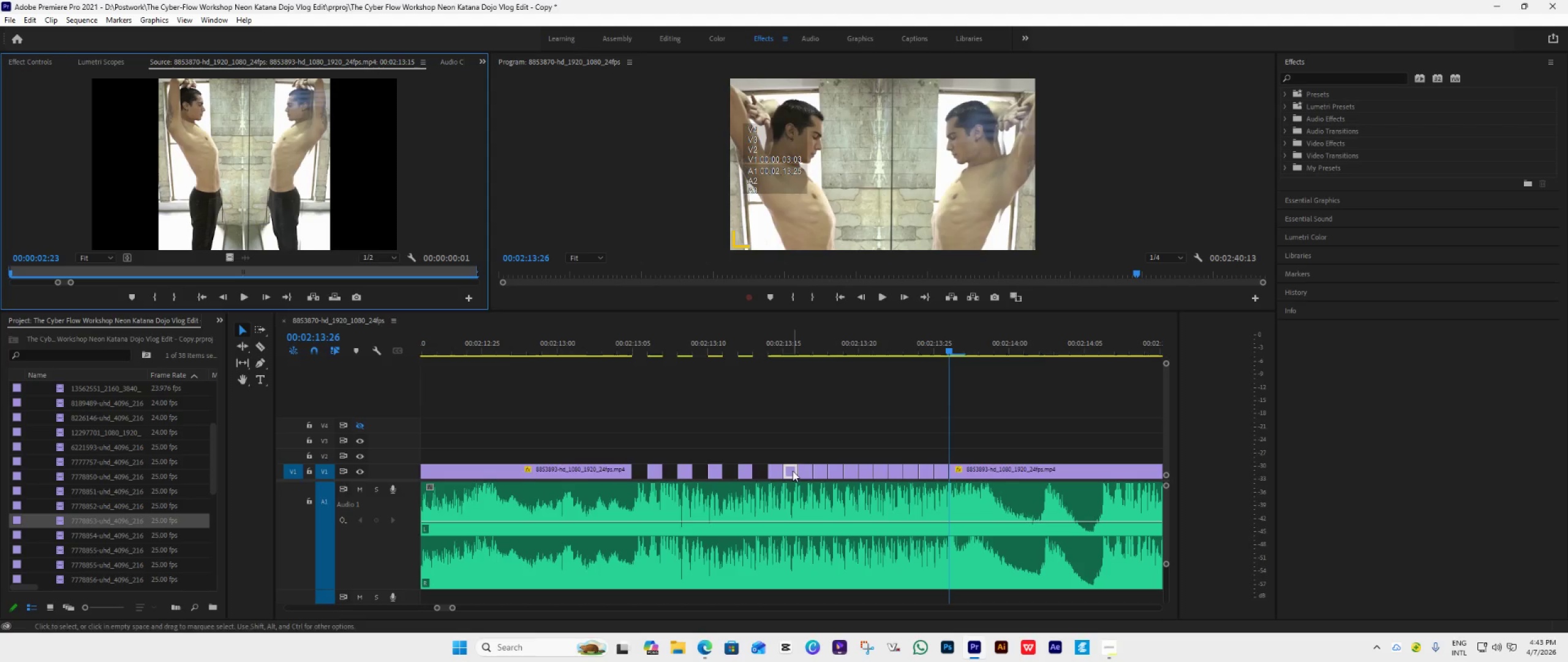 
key(Delete)
 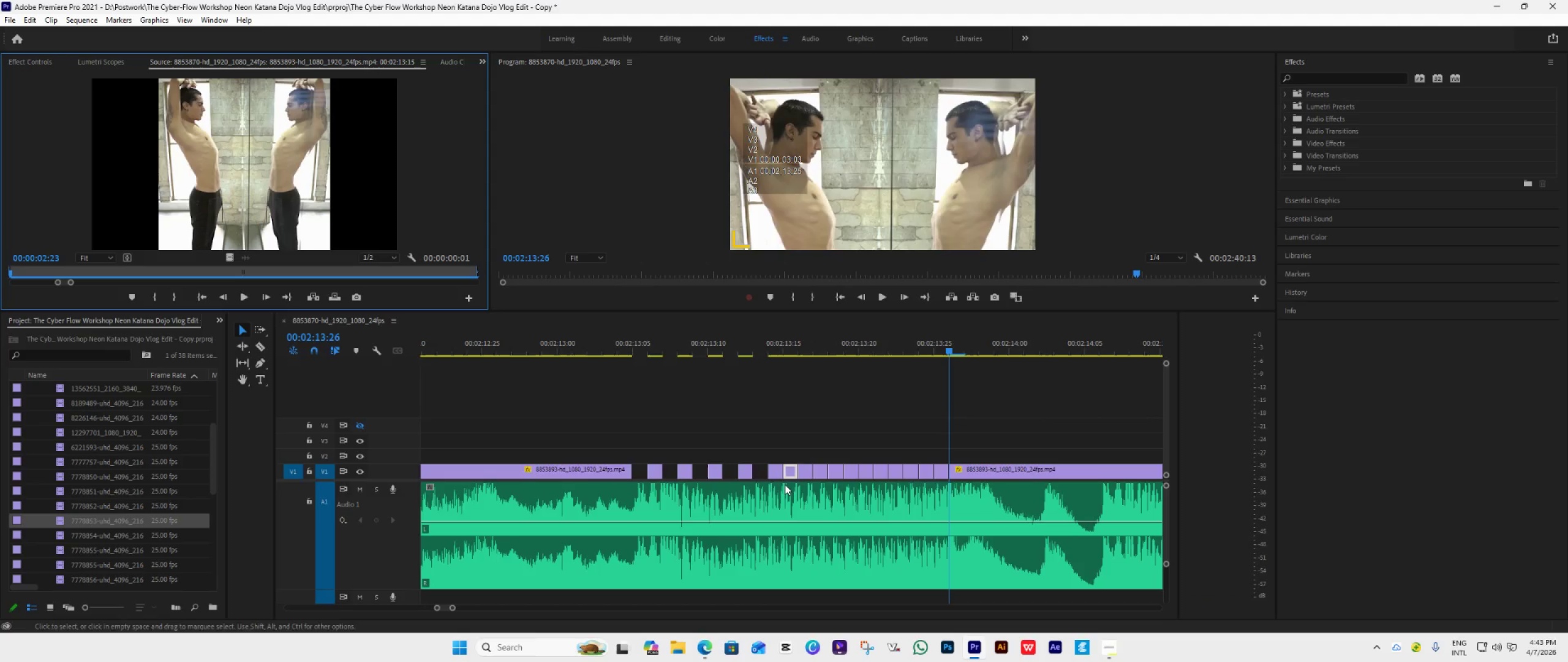 
left_click([777, 474])
 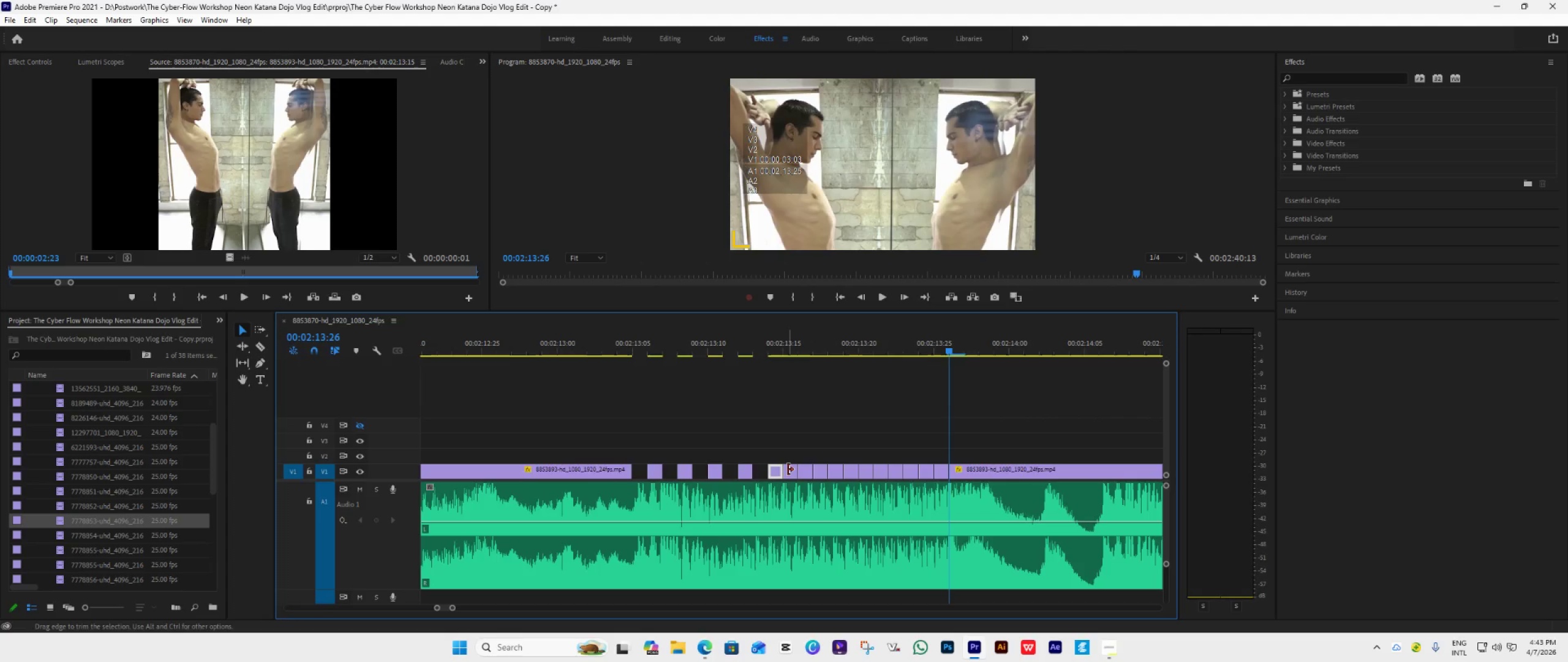 
left_click([790, 469])
 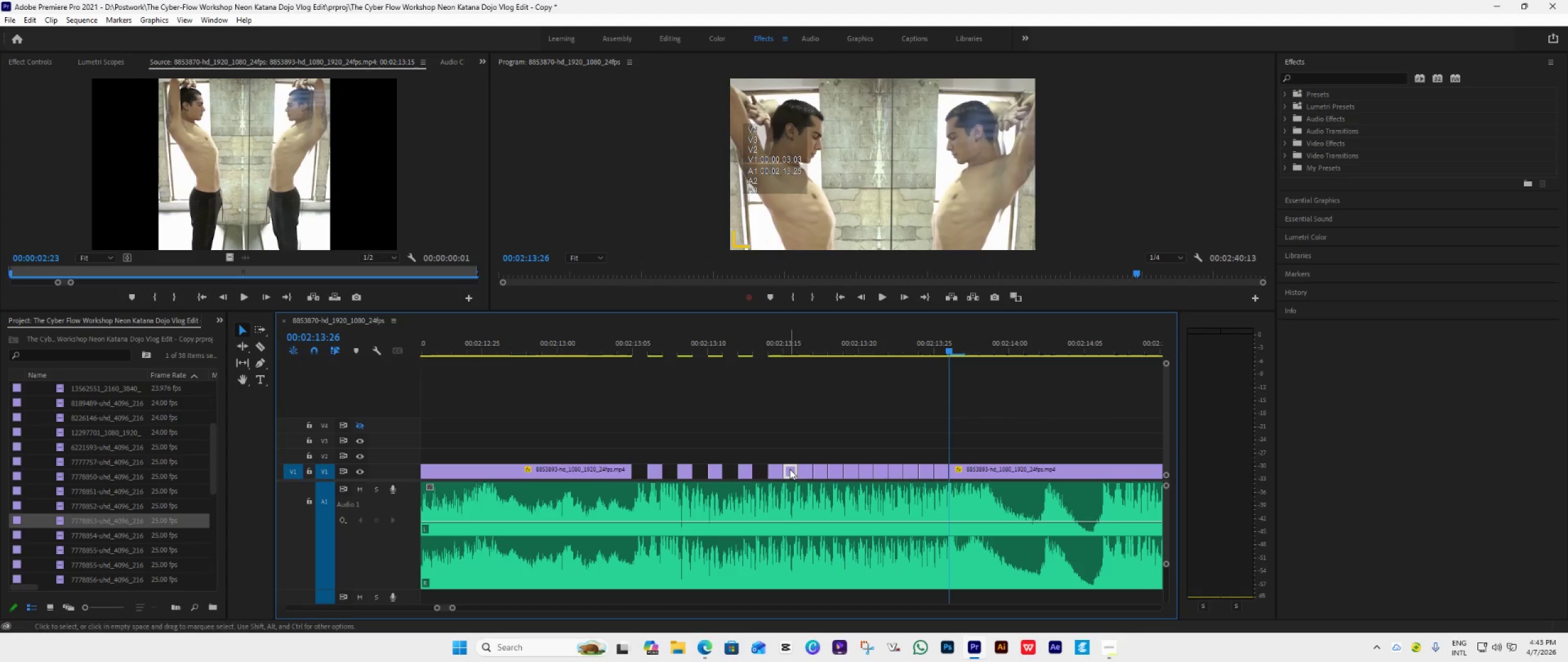 
key(Delete)
 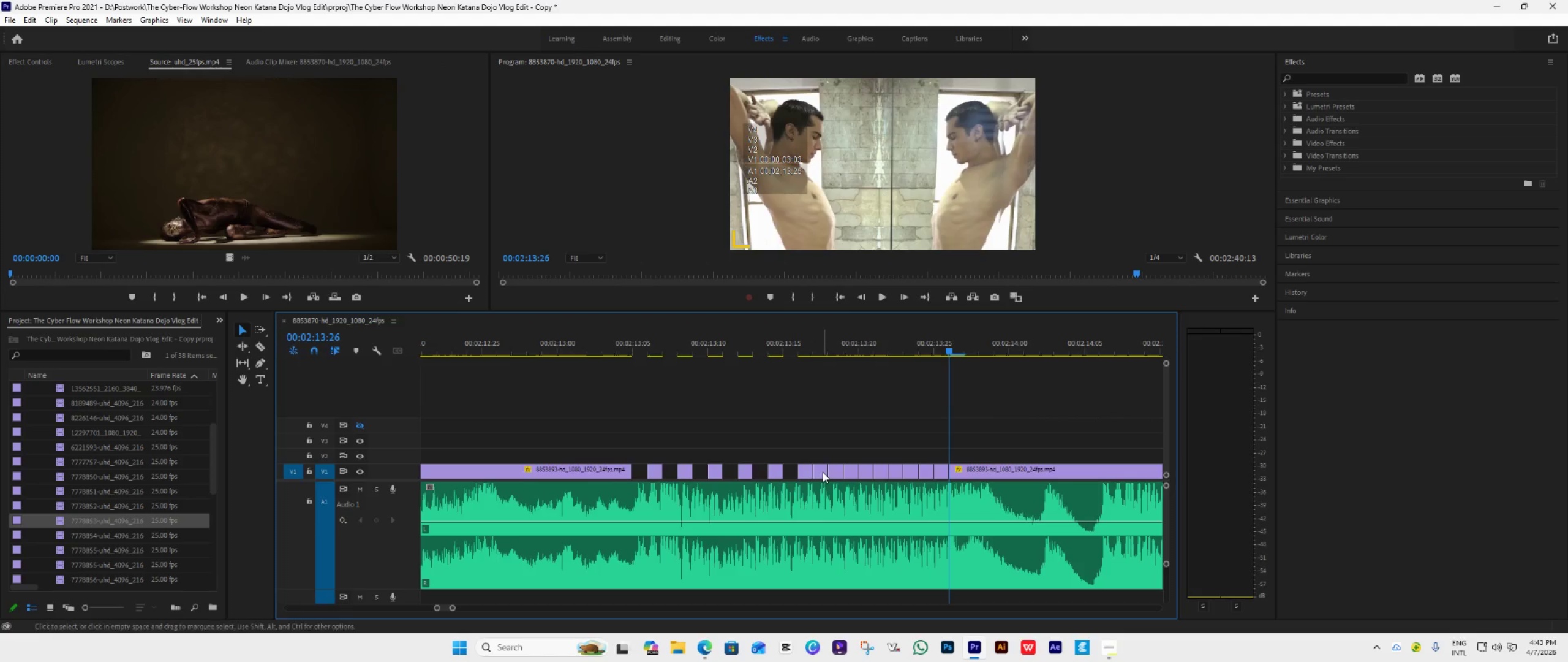 
left_click([823, 472])
 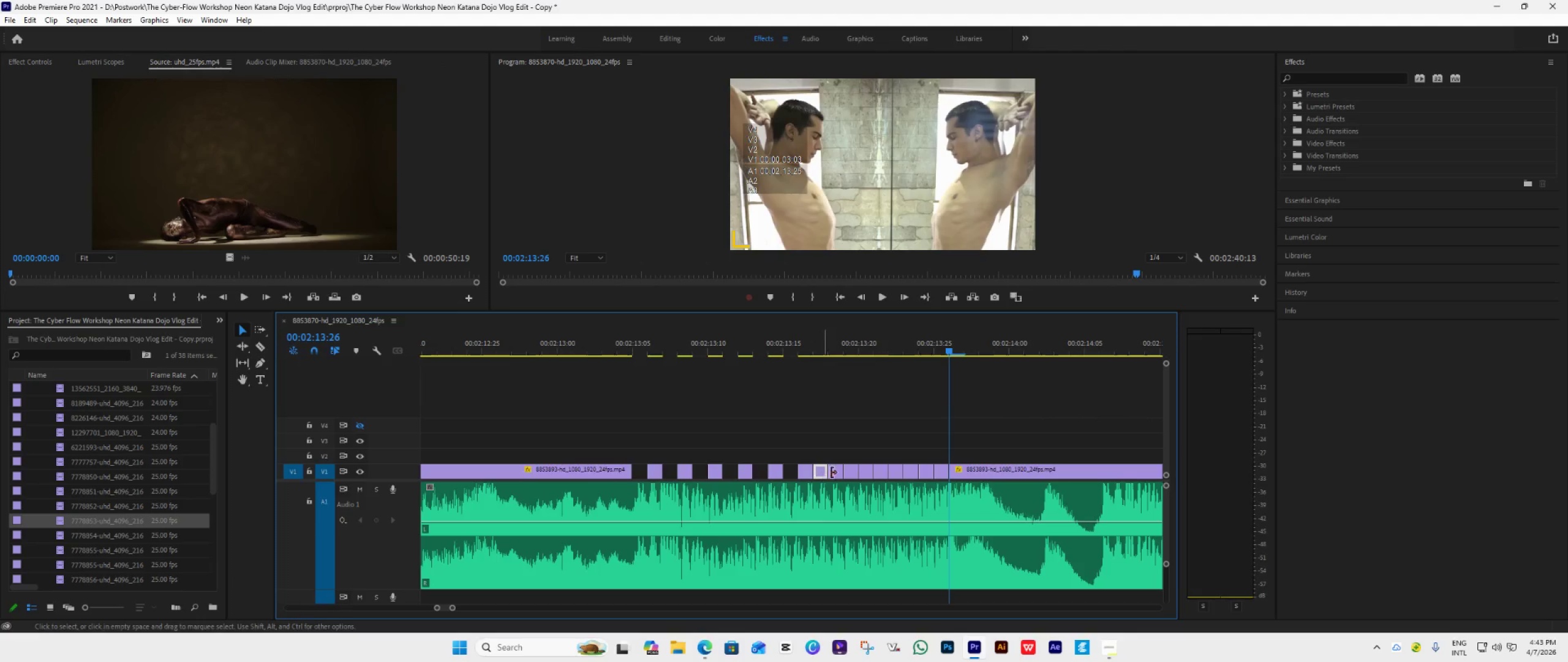 
key(Delete)
 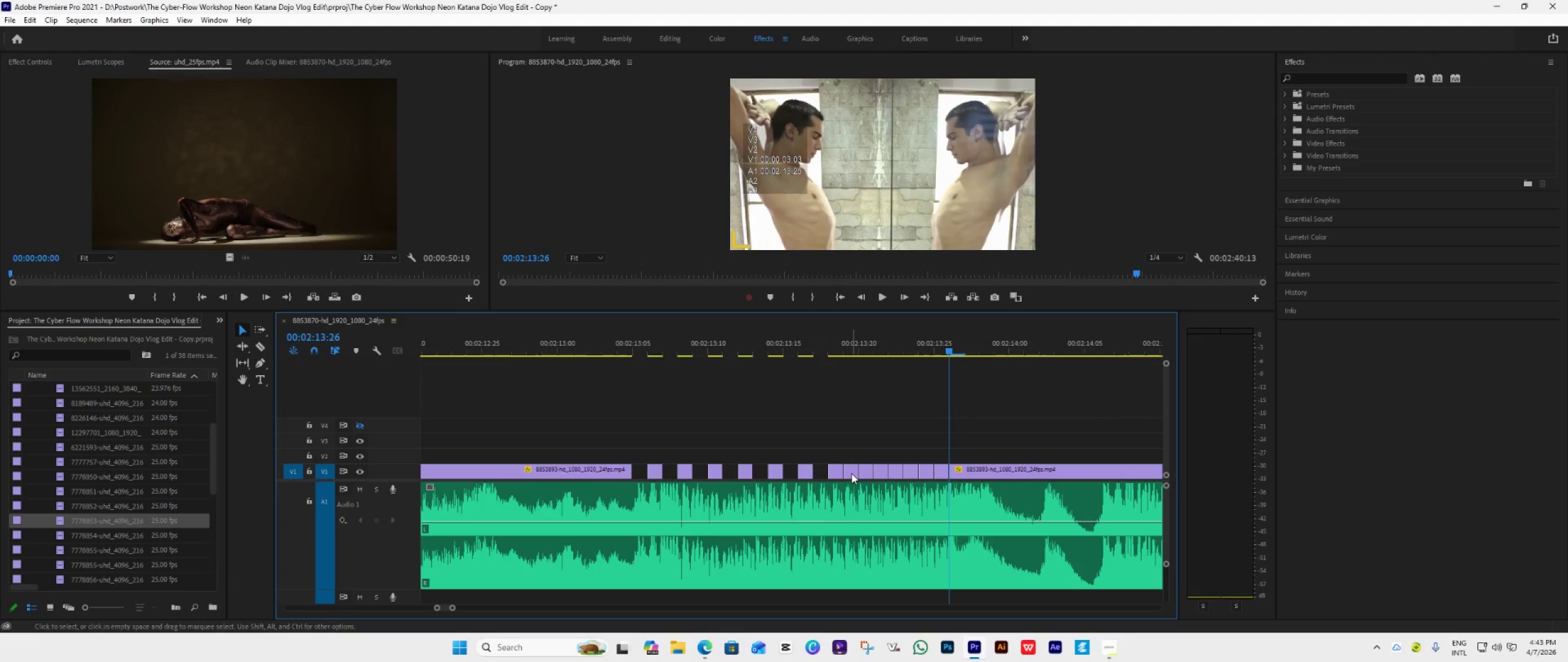 
left_click([851, 473])
 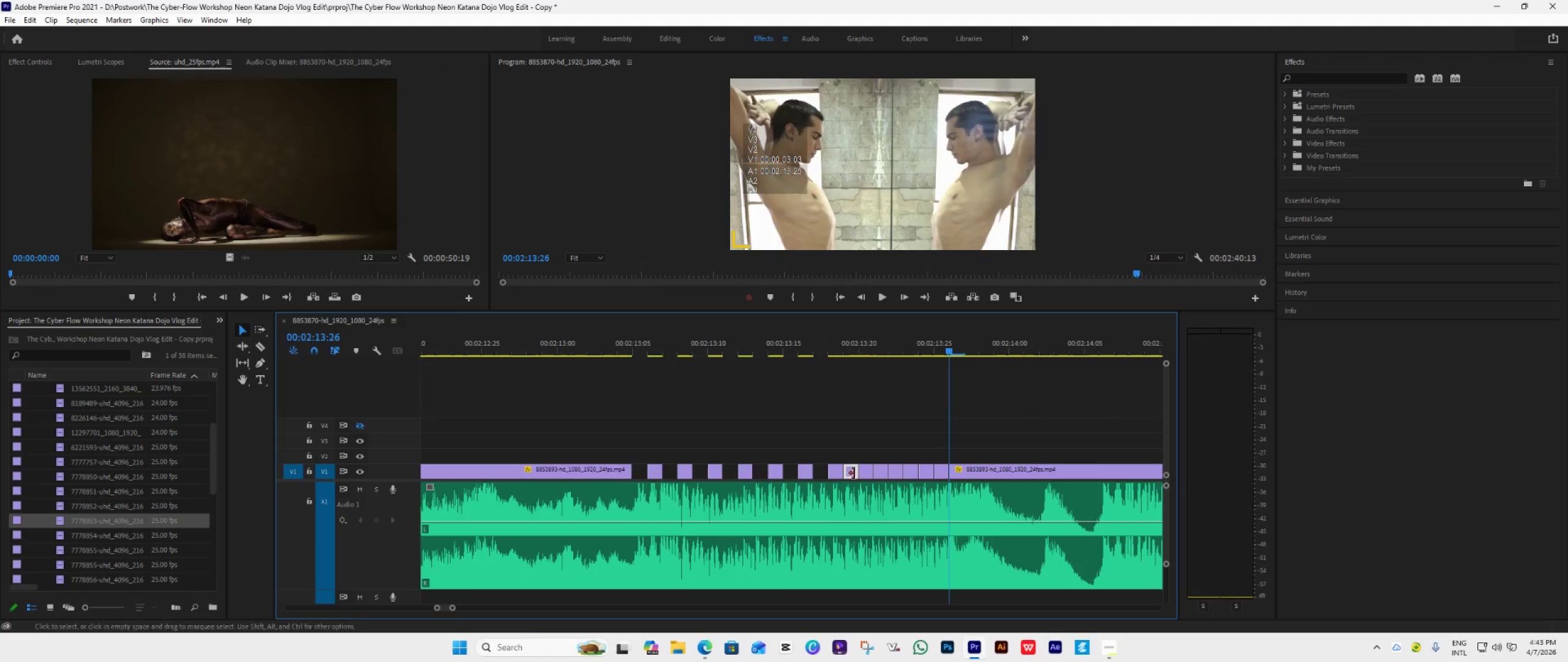 
key(Delete)
 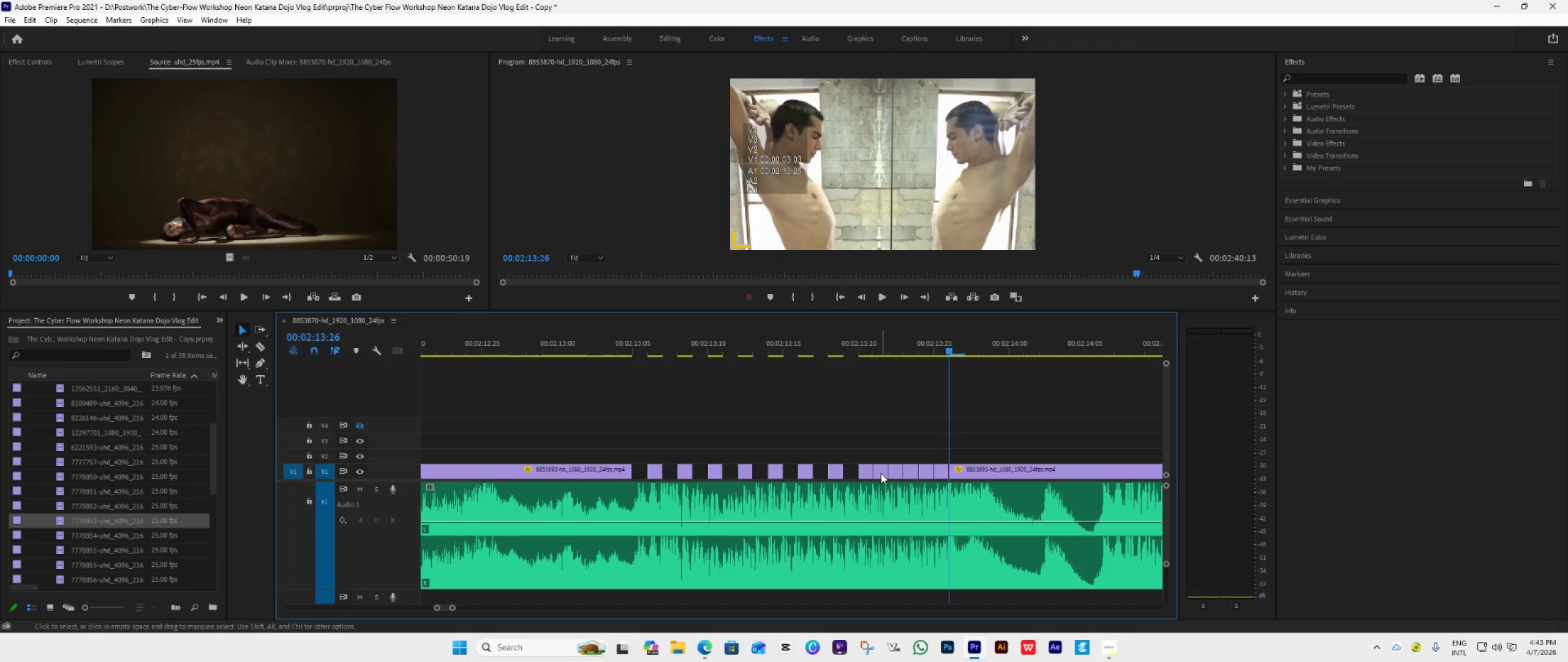 
left_click([881, 473])
 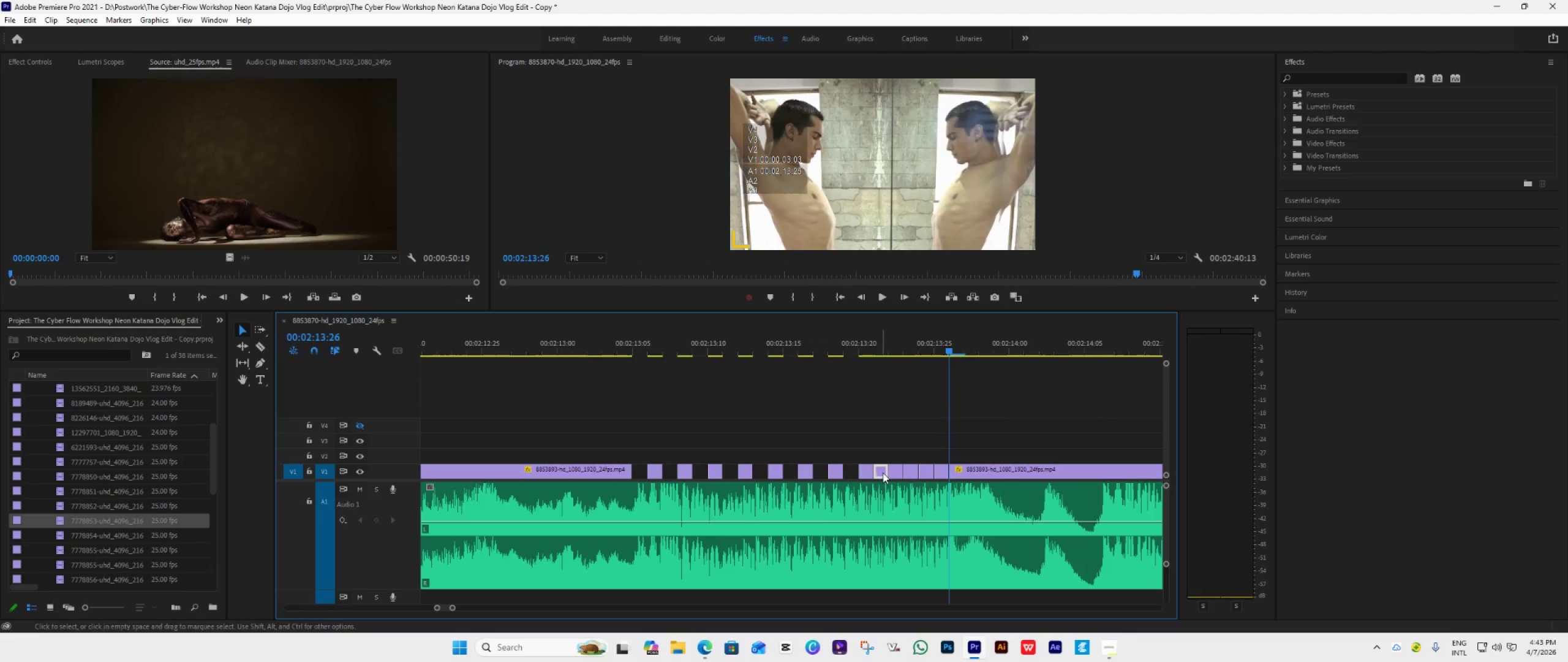 
key(Delete)
 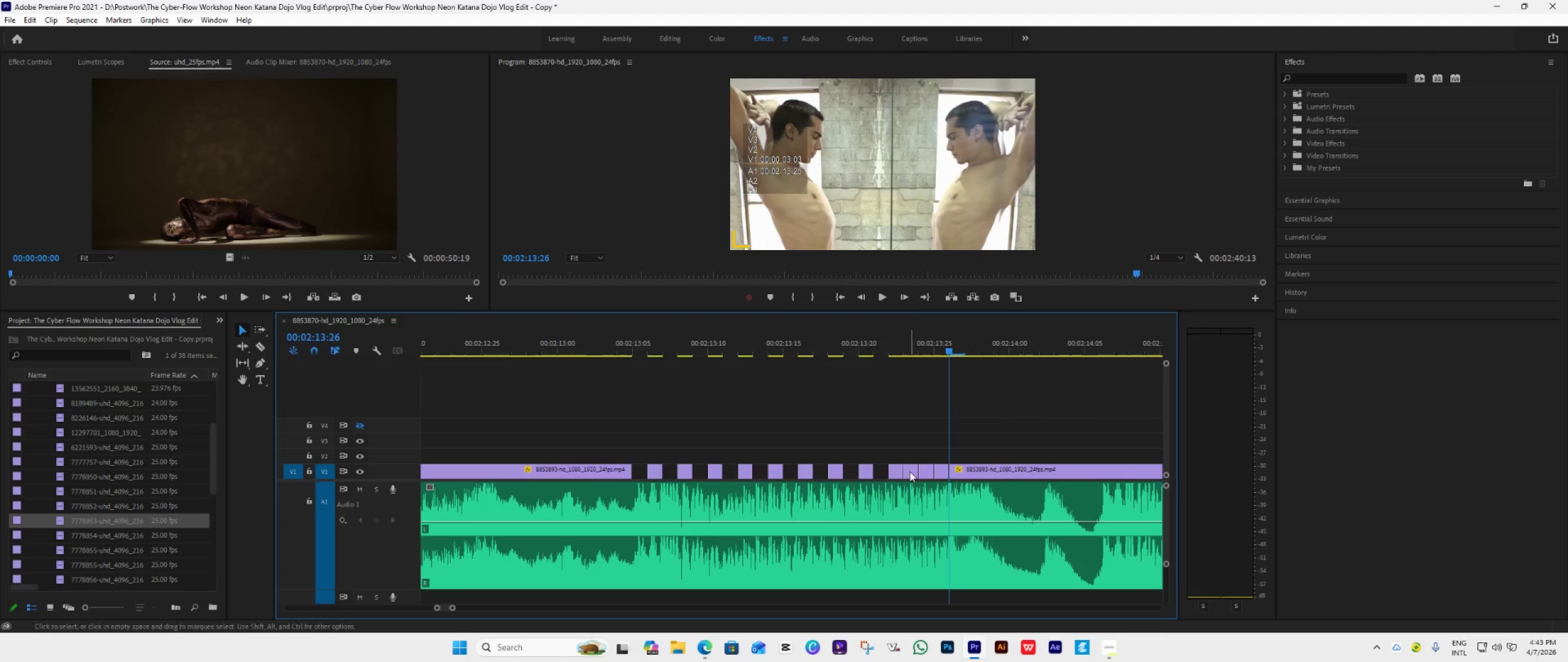 
left_click([910, 471])
 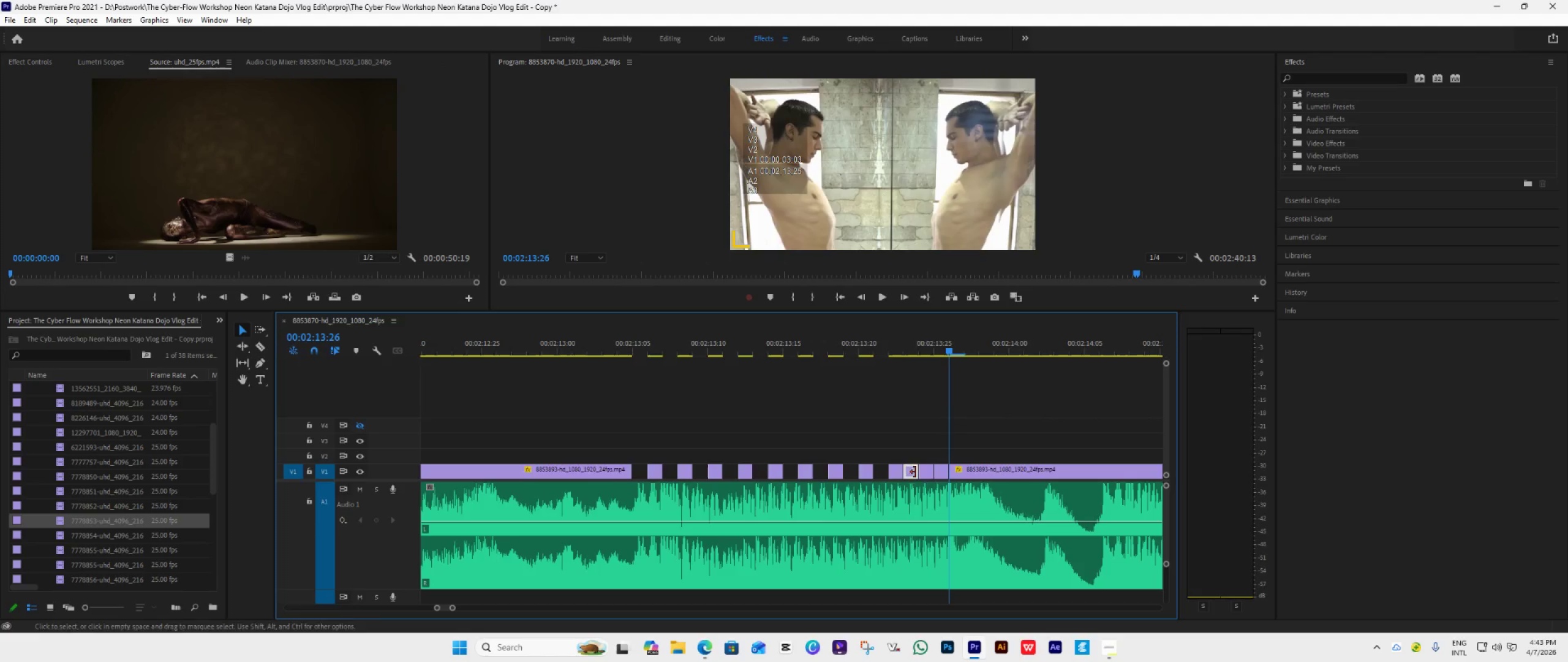 
key(Delete)
 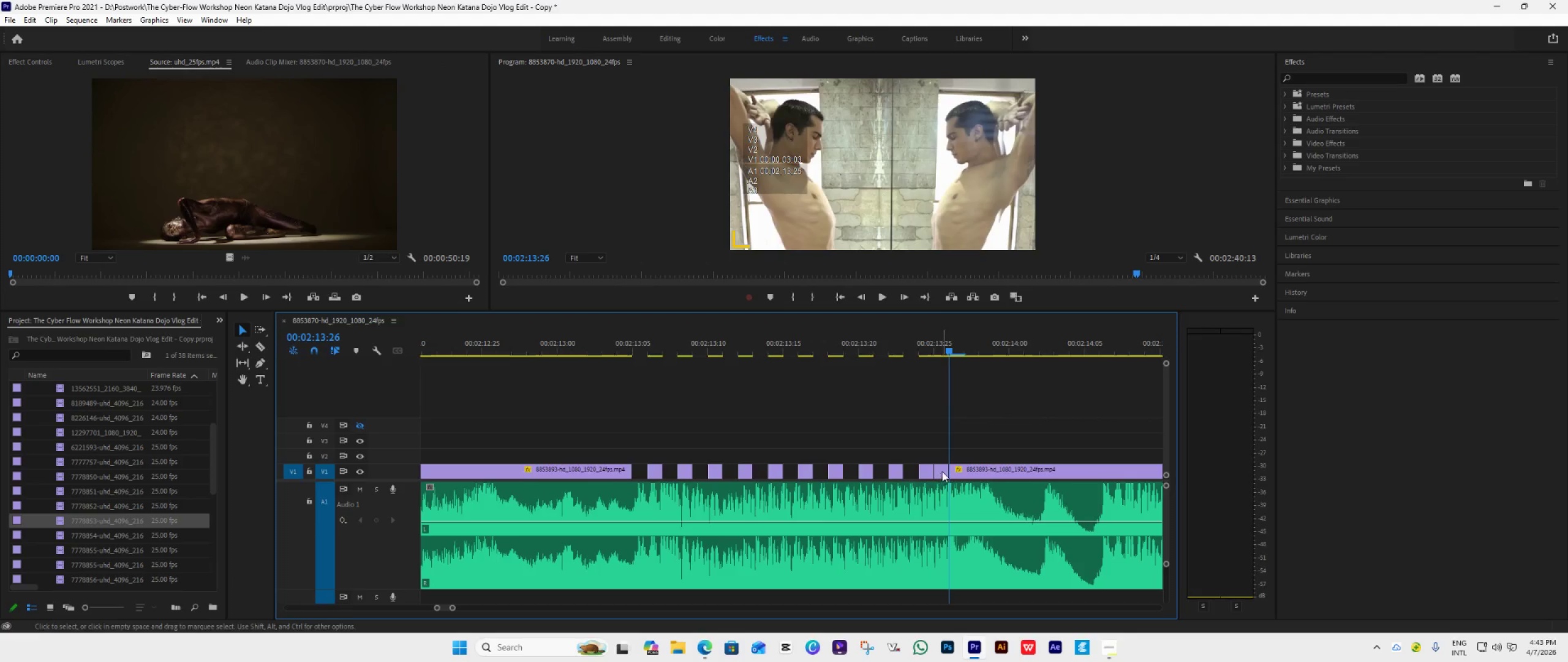 
left_click([942, 471])
 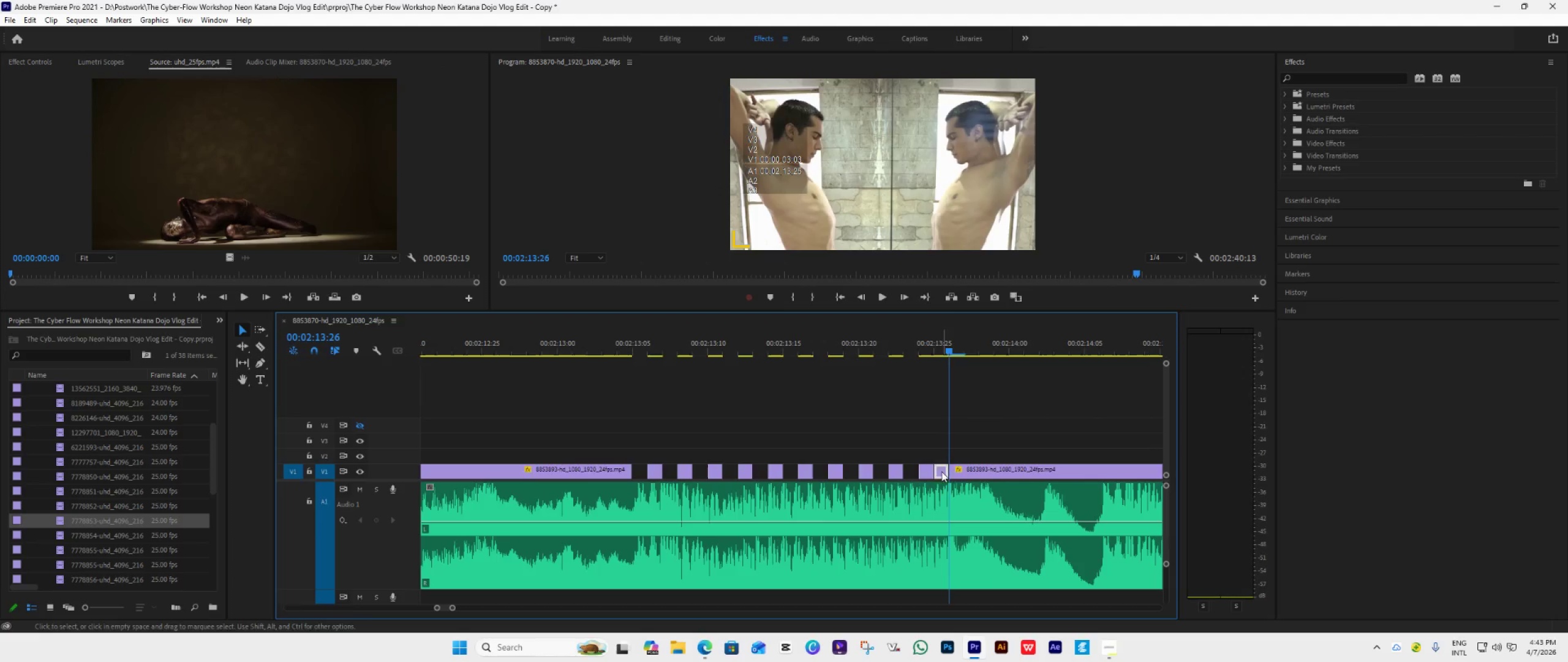 
key(Delete)
 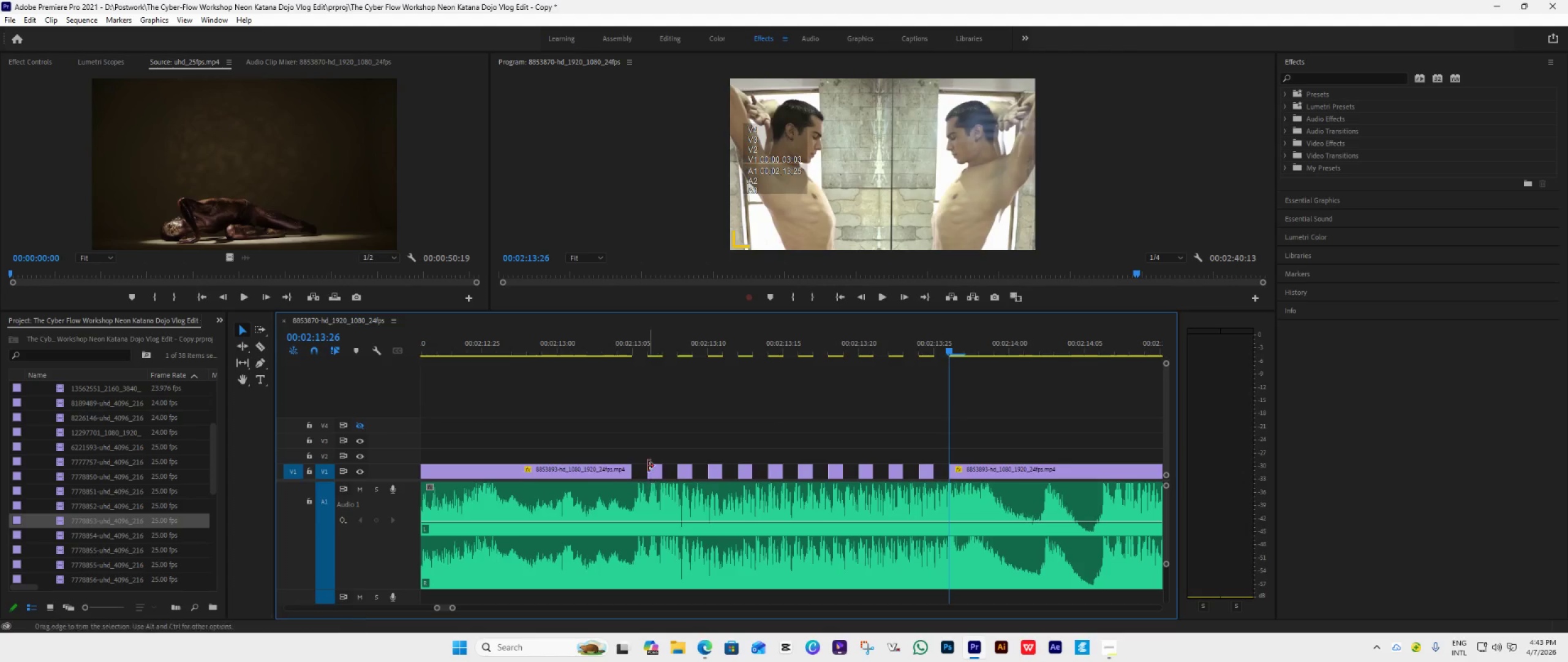 
left_click_drag(start_coordinate=[643, 449], to_coordinate=[926, 471])
 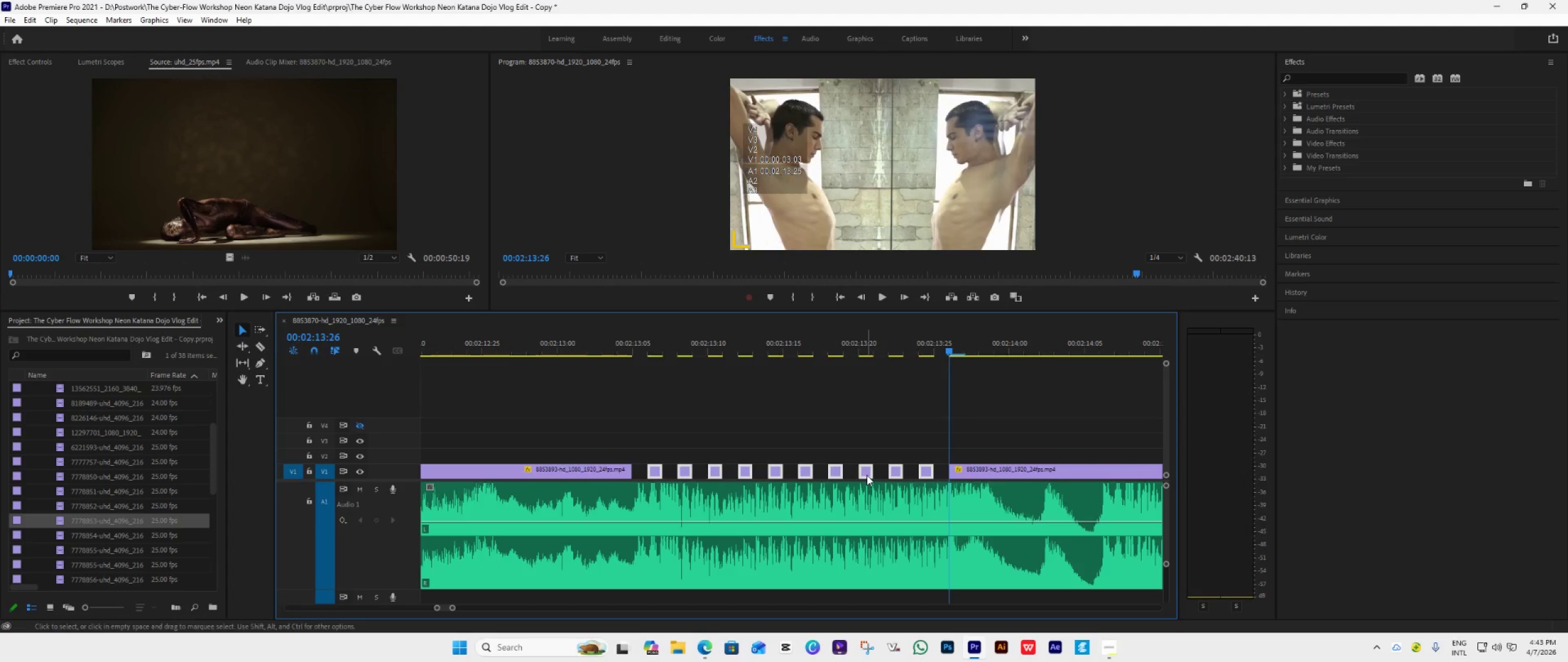 
left_click_drag(start_coordinate=[867, 474], to_coordinate=[867, 460])
 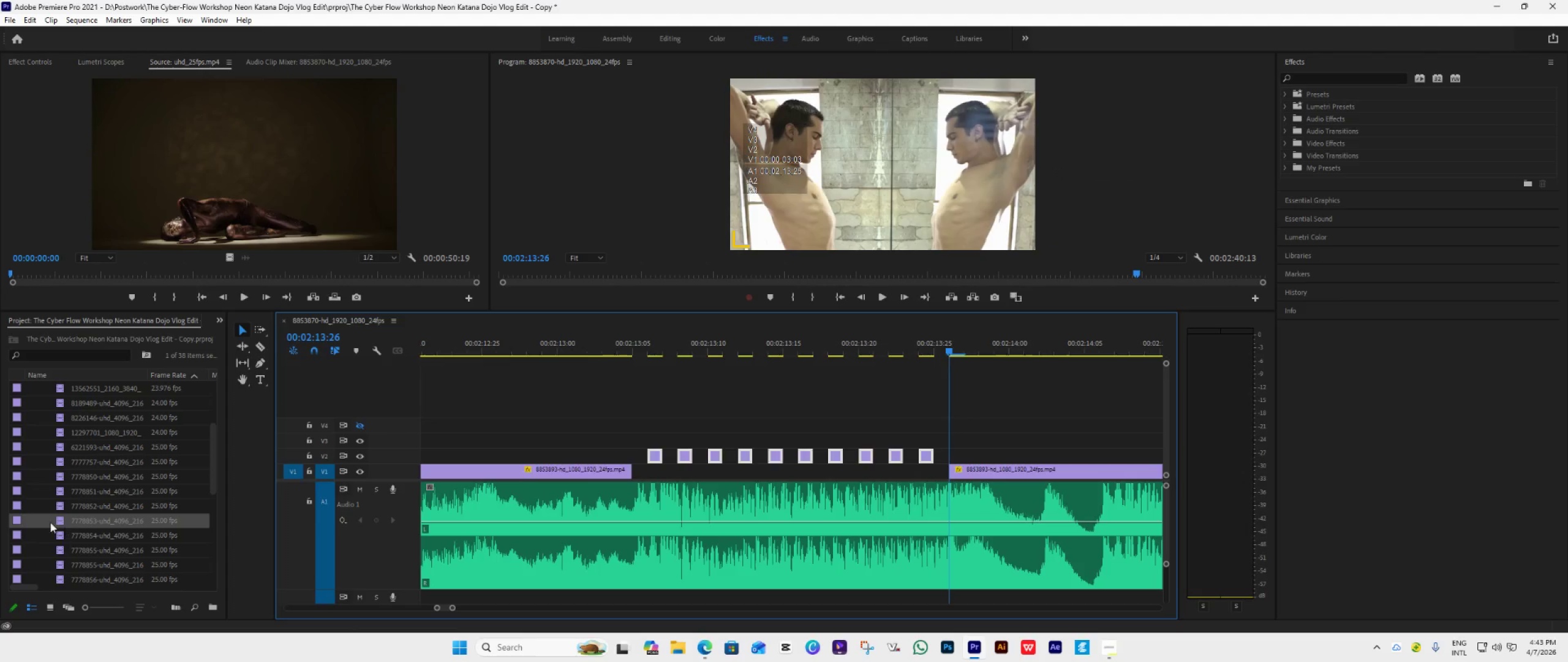 
right_click([26, 516])
 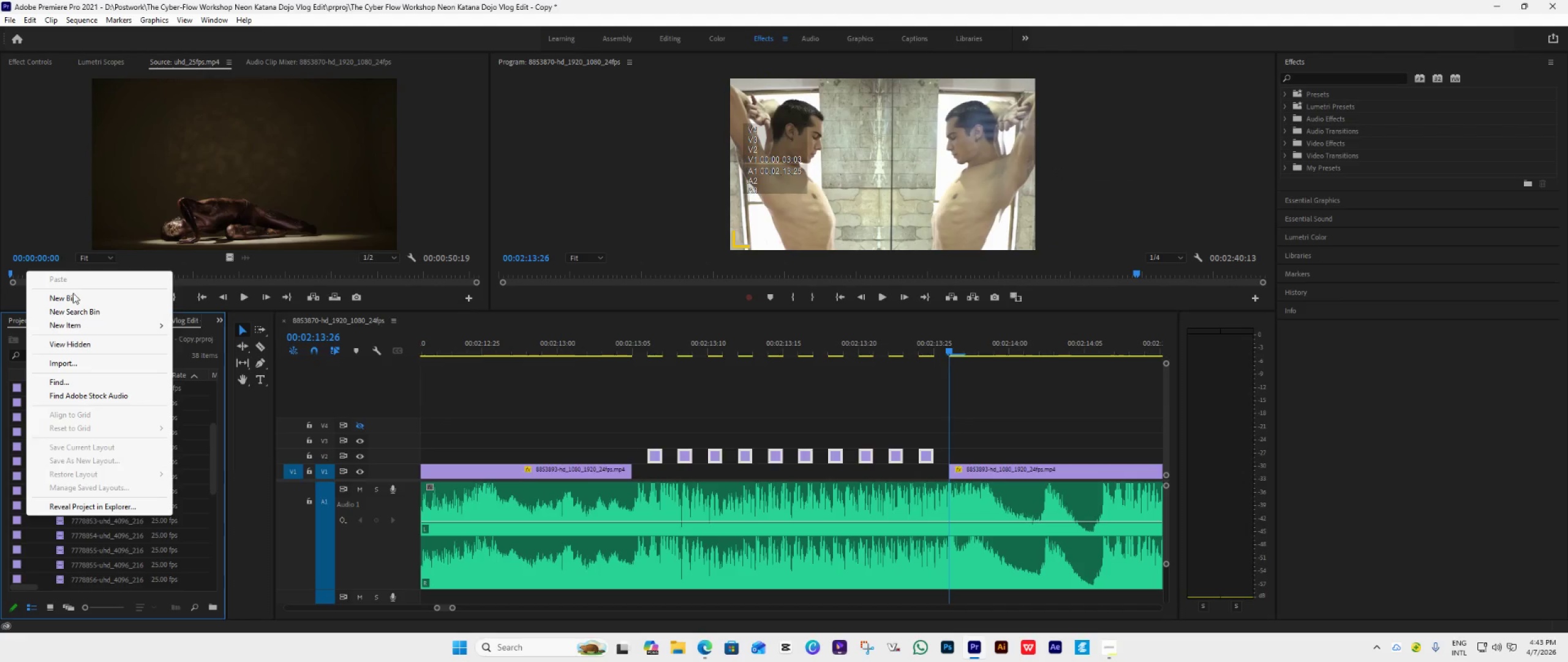 
left_click([72, 295])
 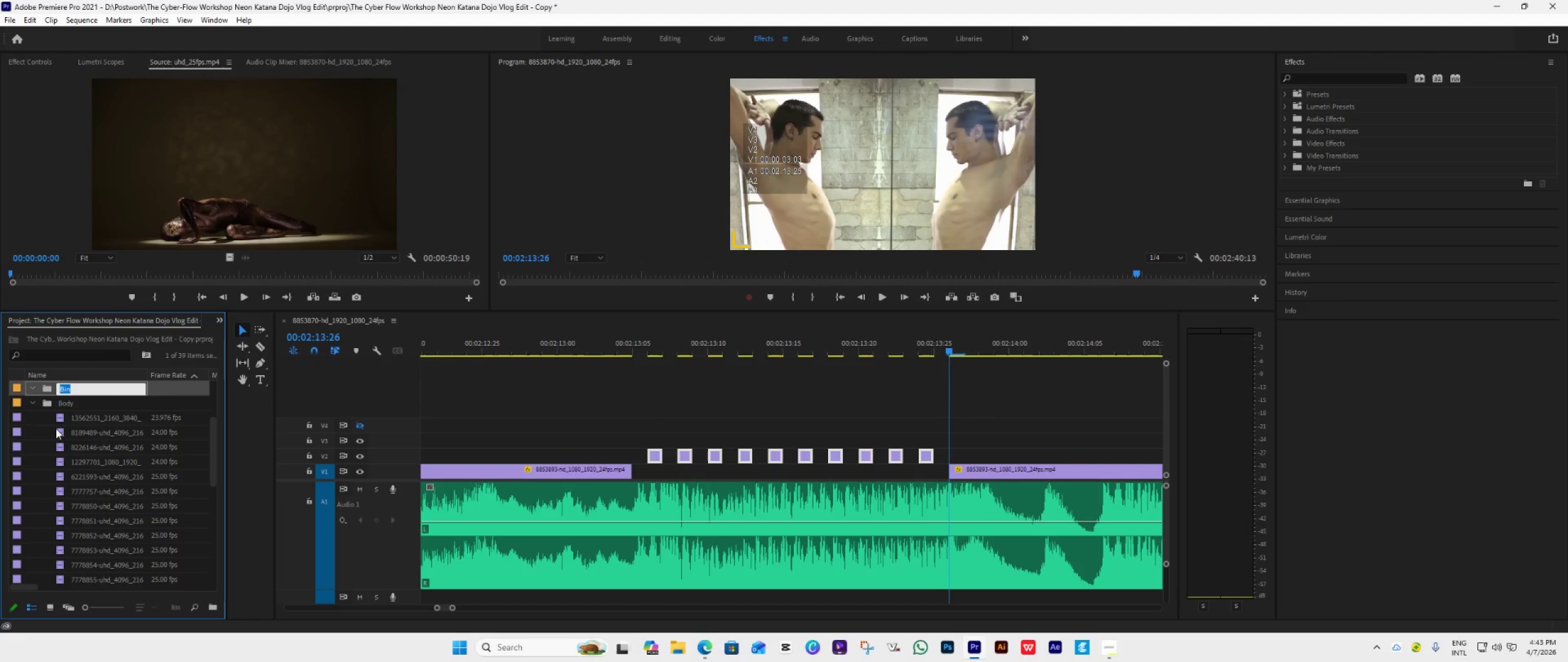 
double_click([61, 388])
 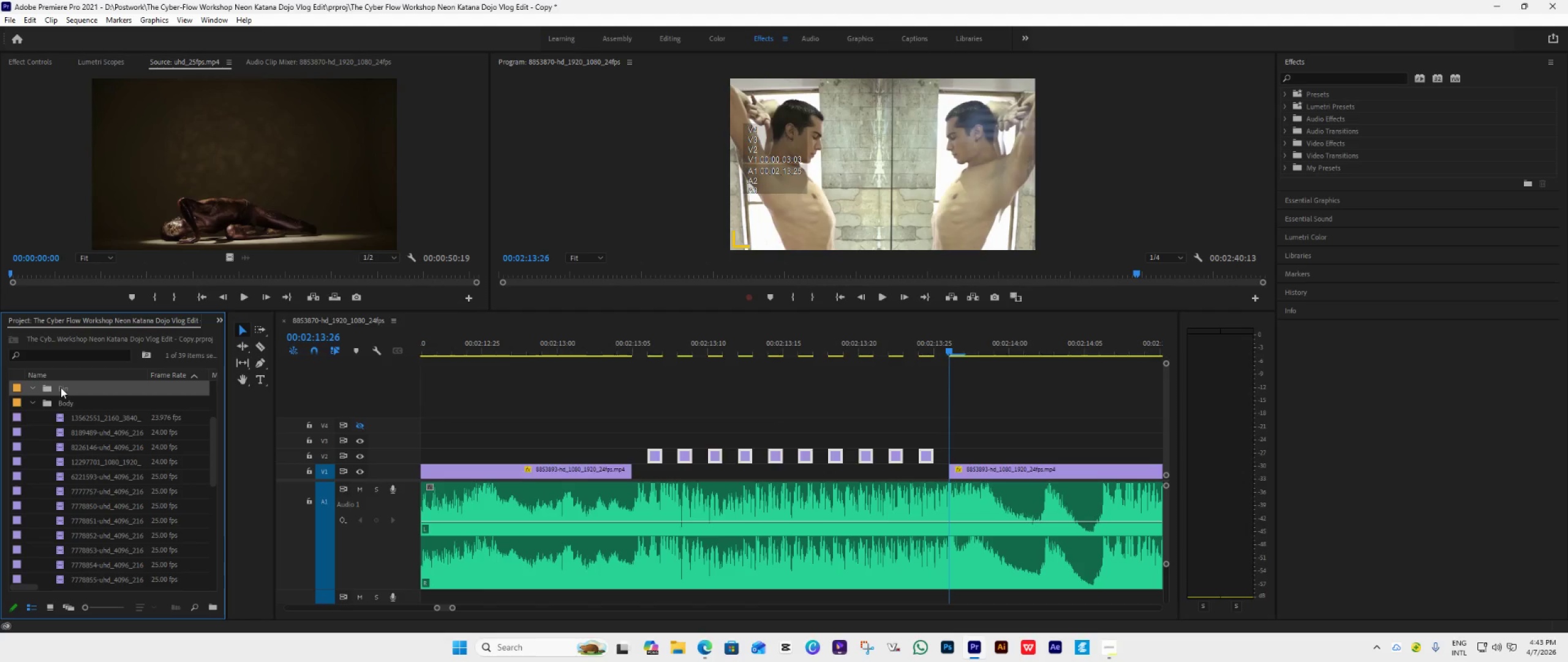 
key(Delete)
 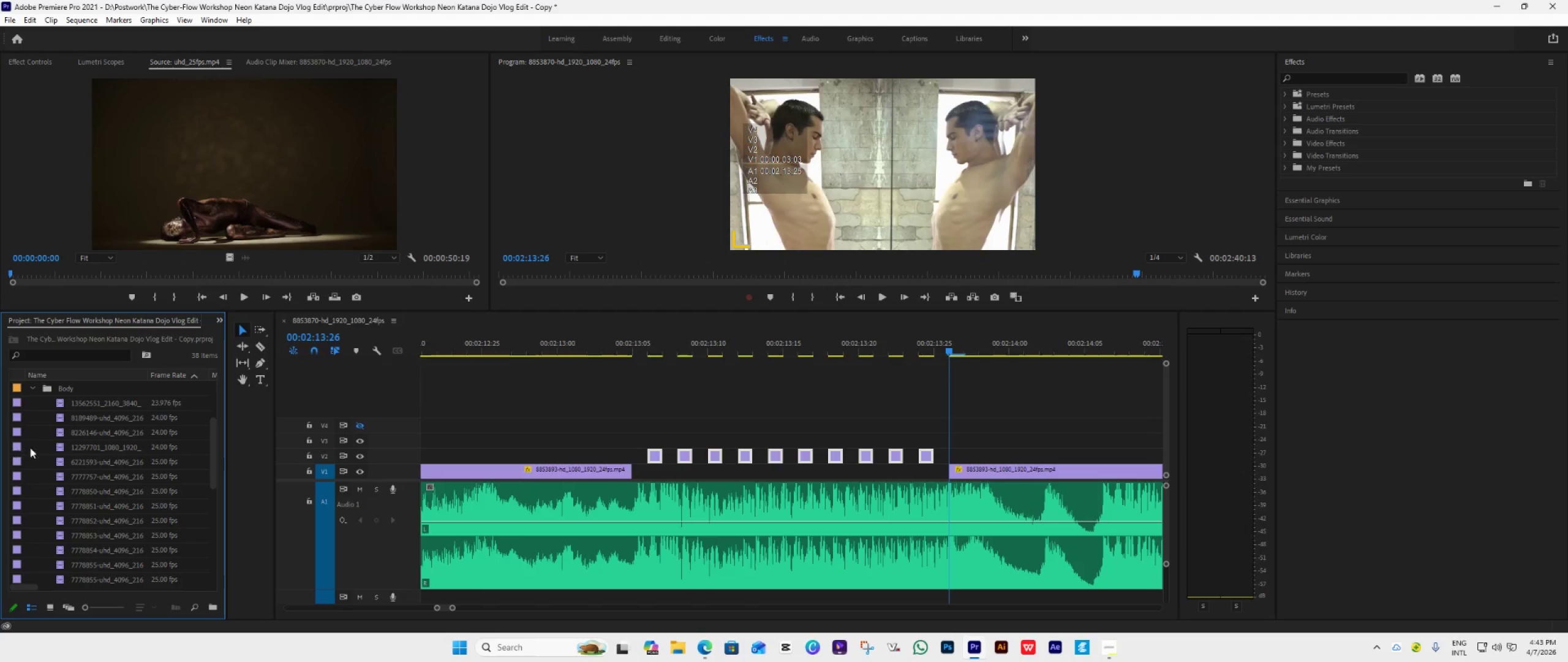 
right_click([45, 447])
 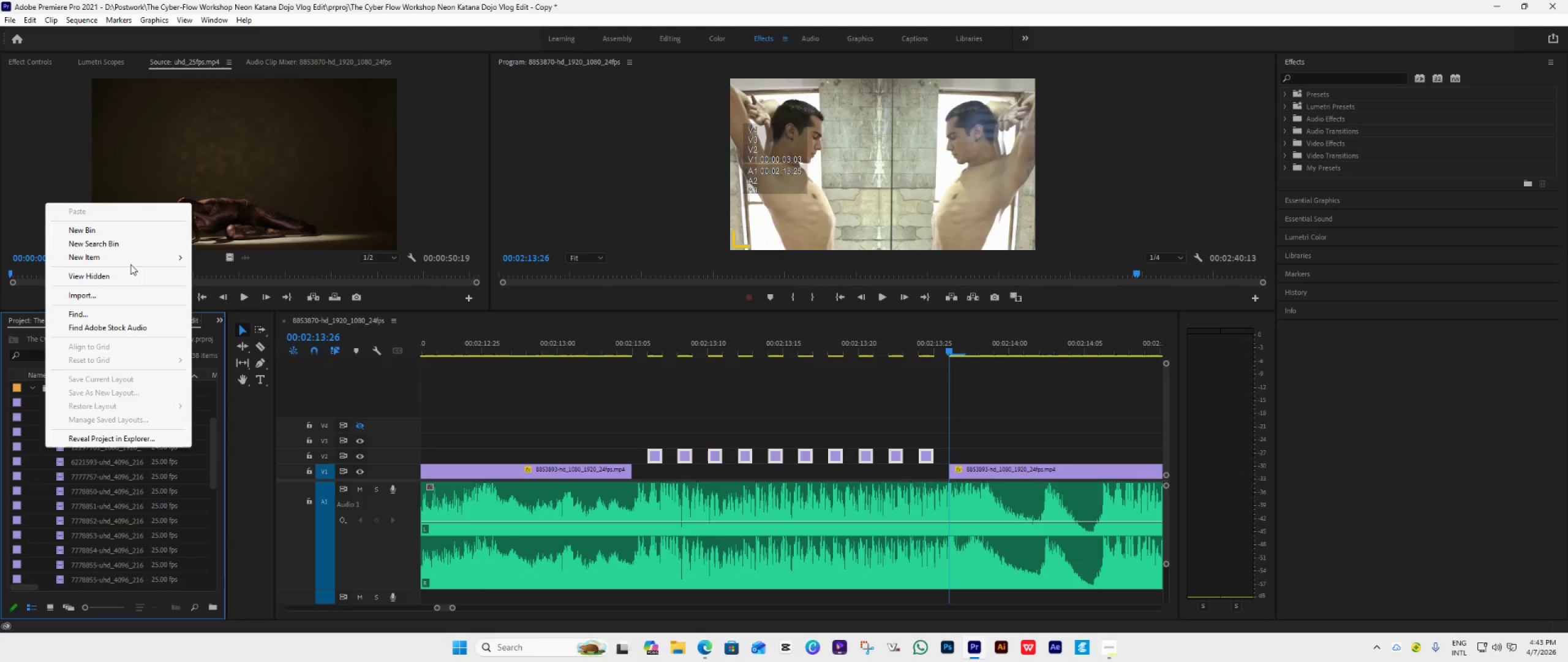 
left_click([137, 259])
 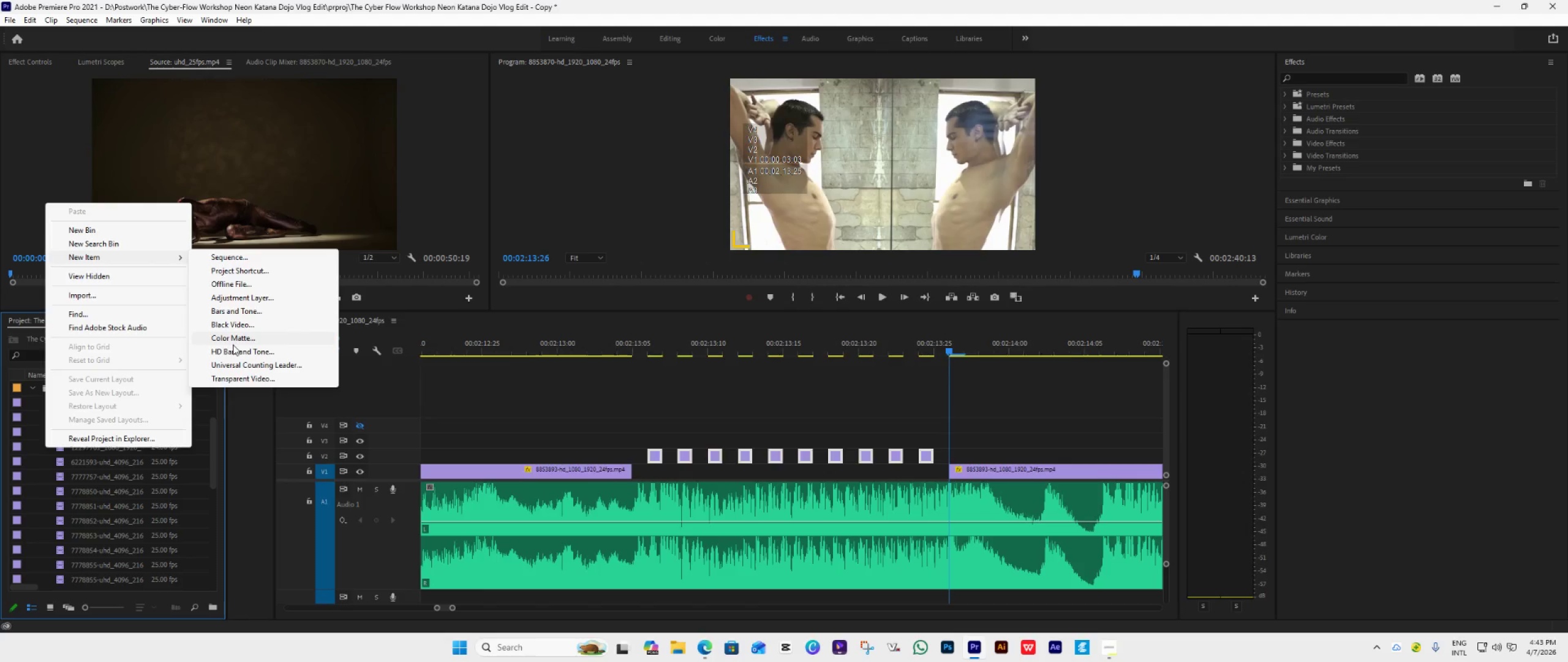 
left_click([240, 338])
 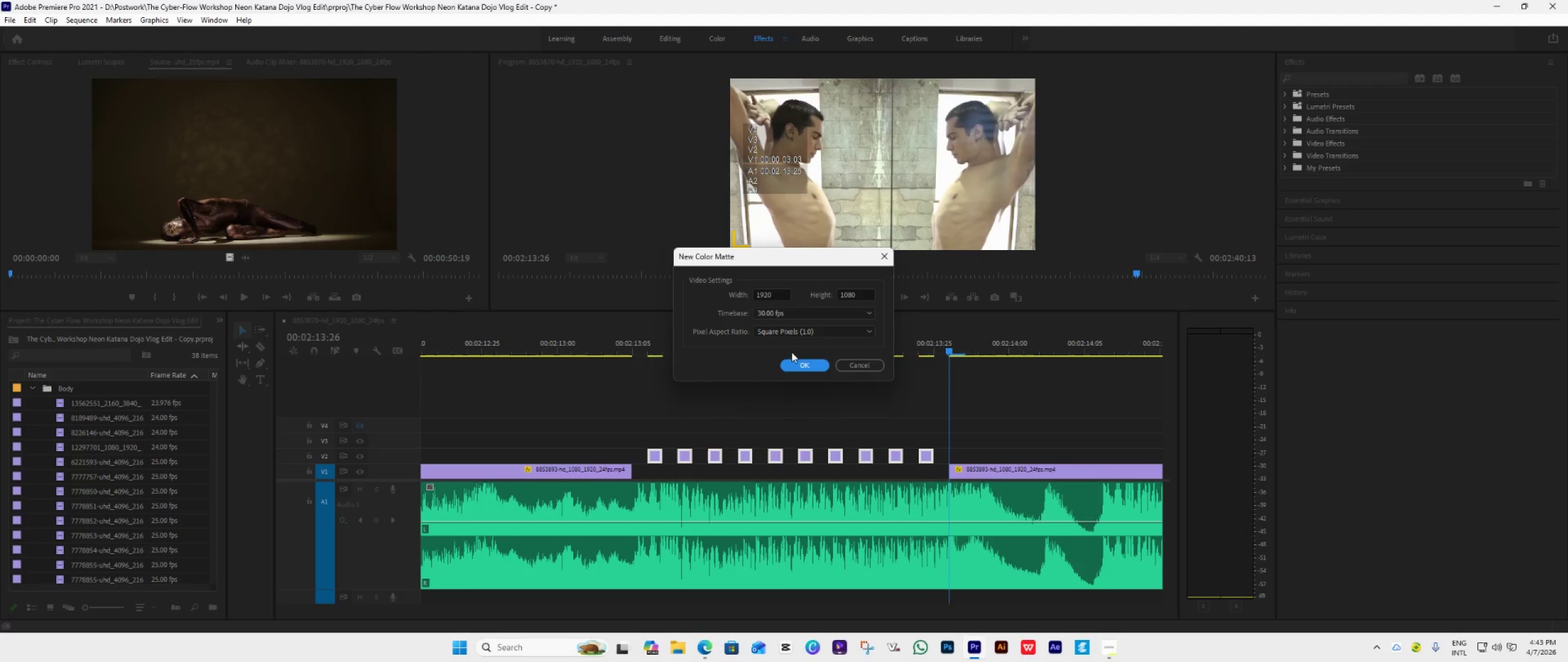 
left_click([798, 361])
 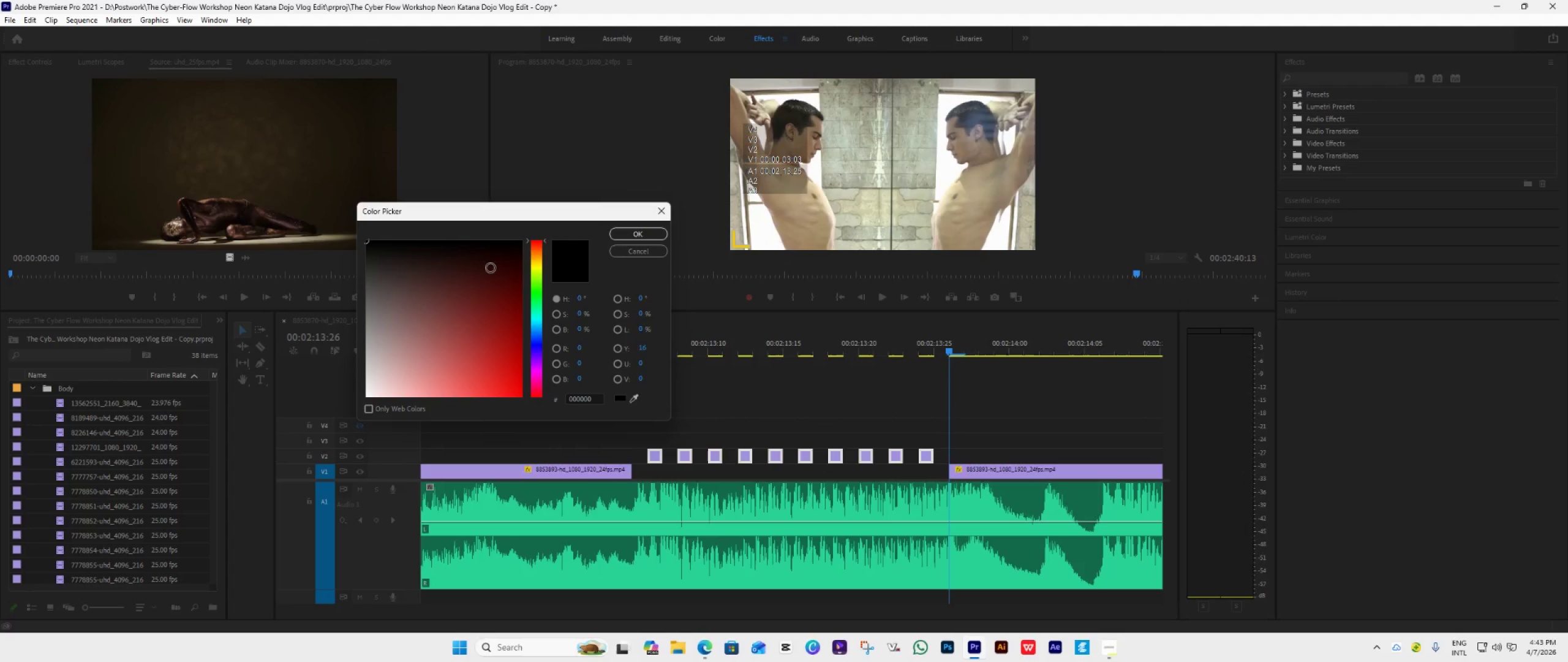 
left_click_drag(start_coordinate=[438, 292], to_coordinate=[236, 481])
 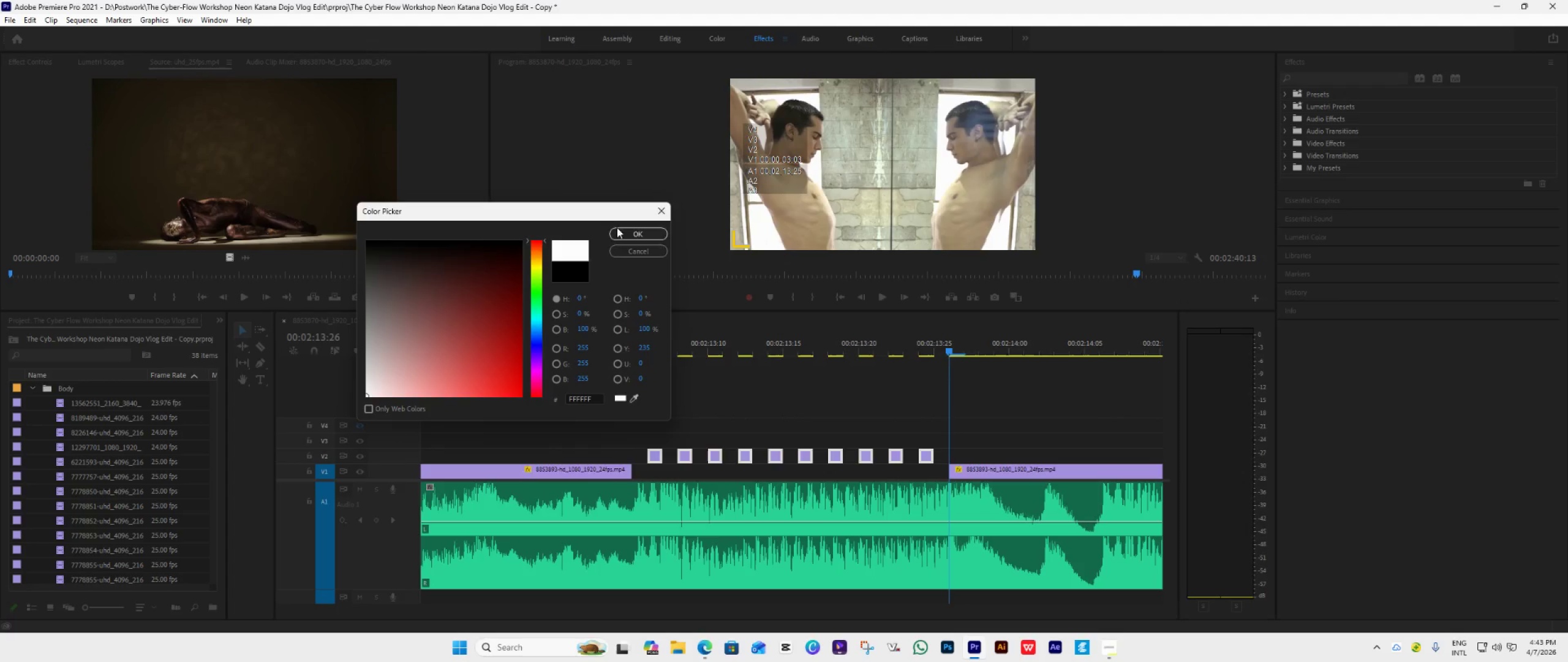 
left_click([620, 230])
 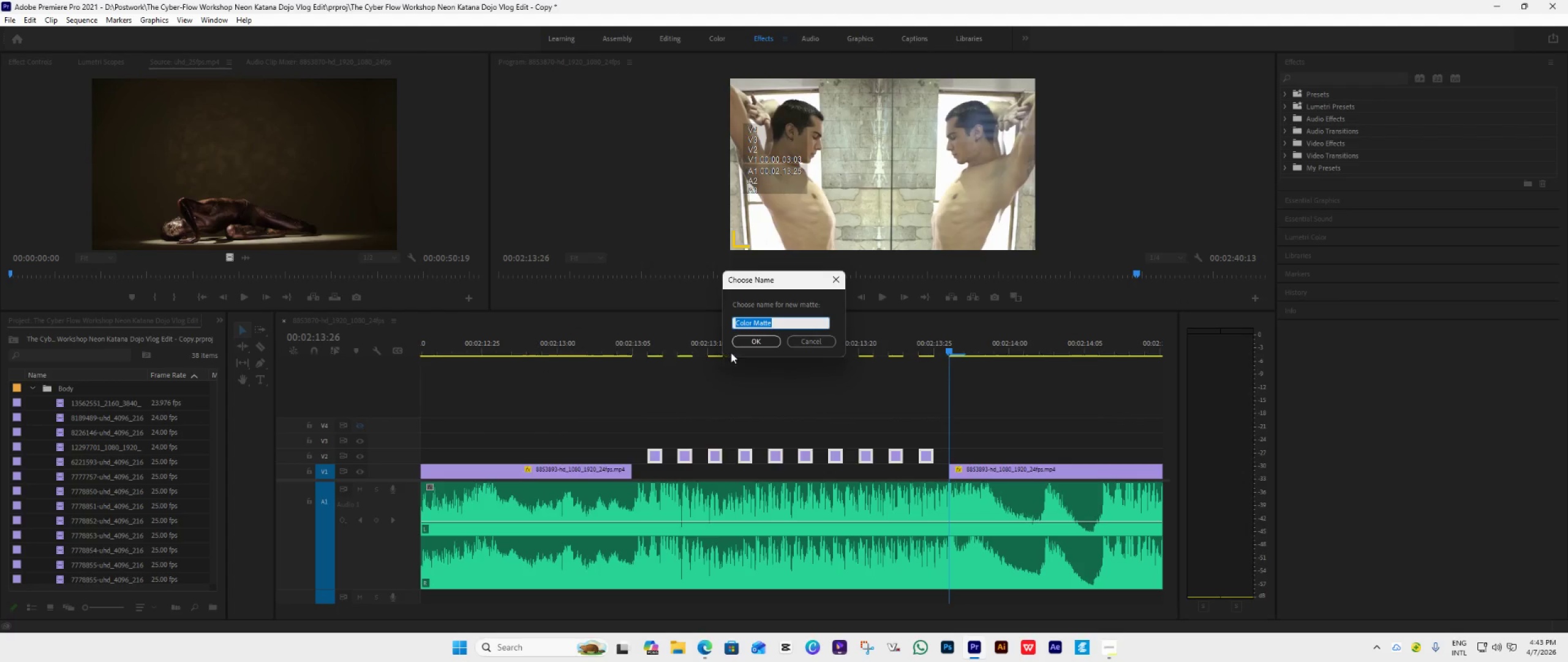 
left_click([748, 343])
 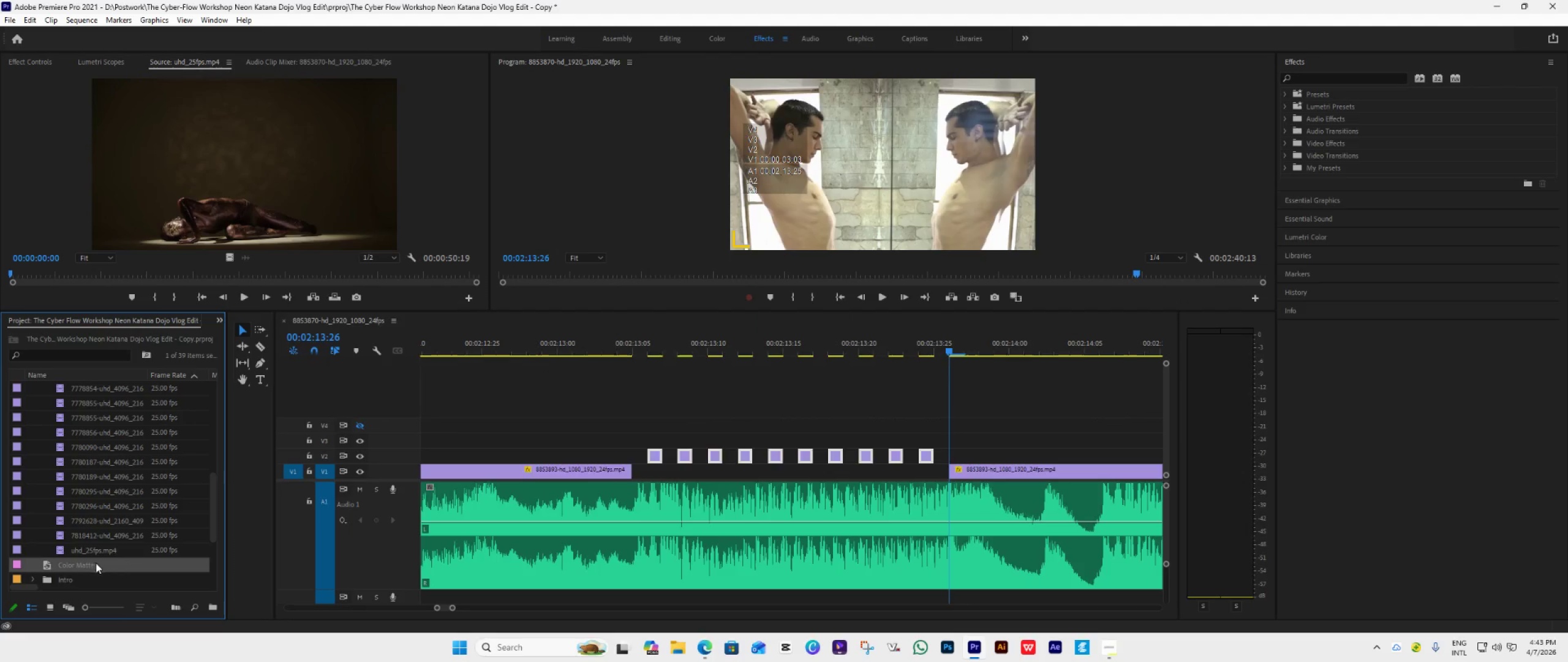 
left_click_drag(start_coordinate=[87, 566], to_coordinate=[631, 426])
 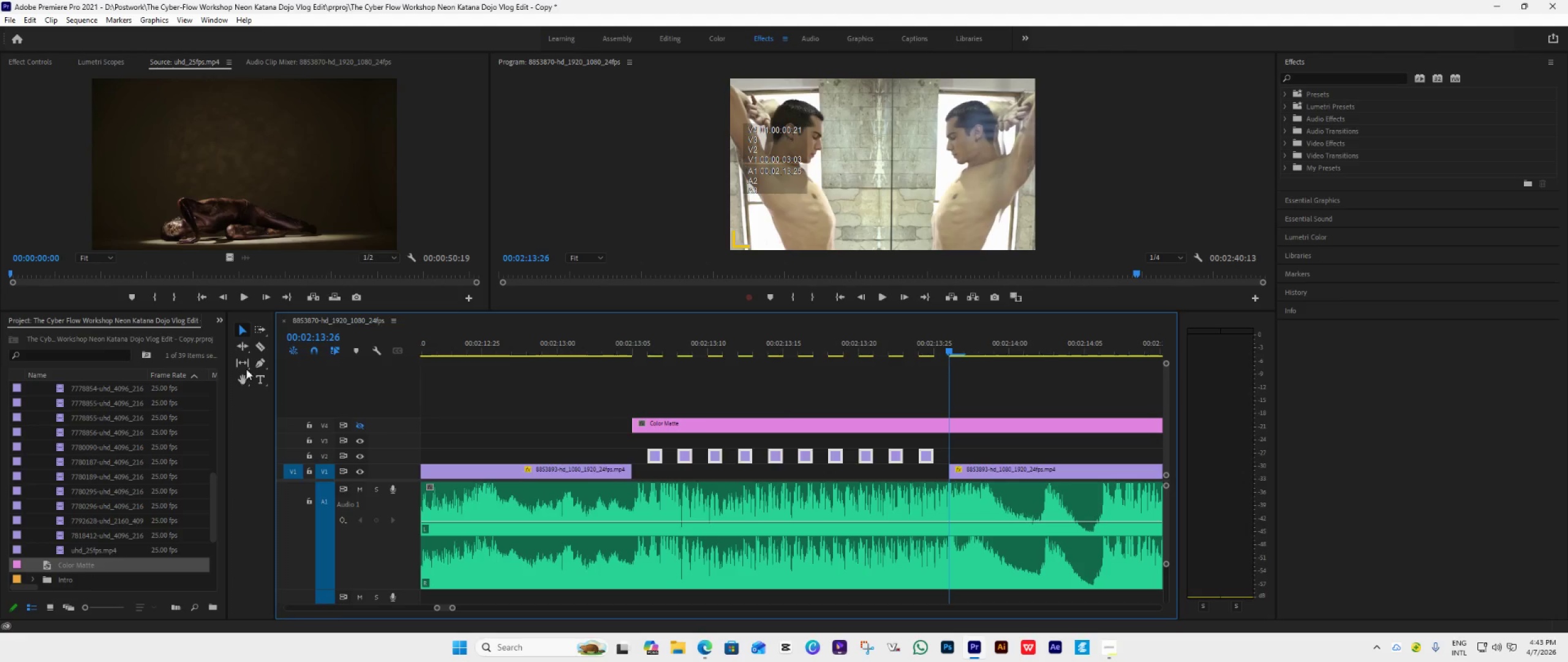 
left_click([260, 346])
 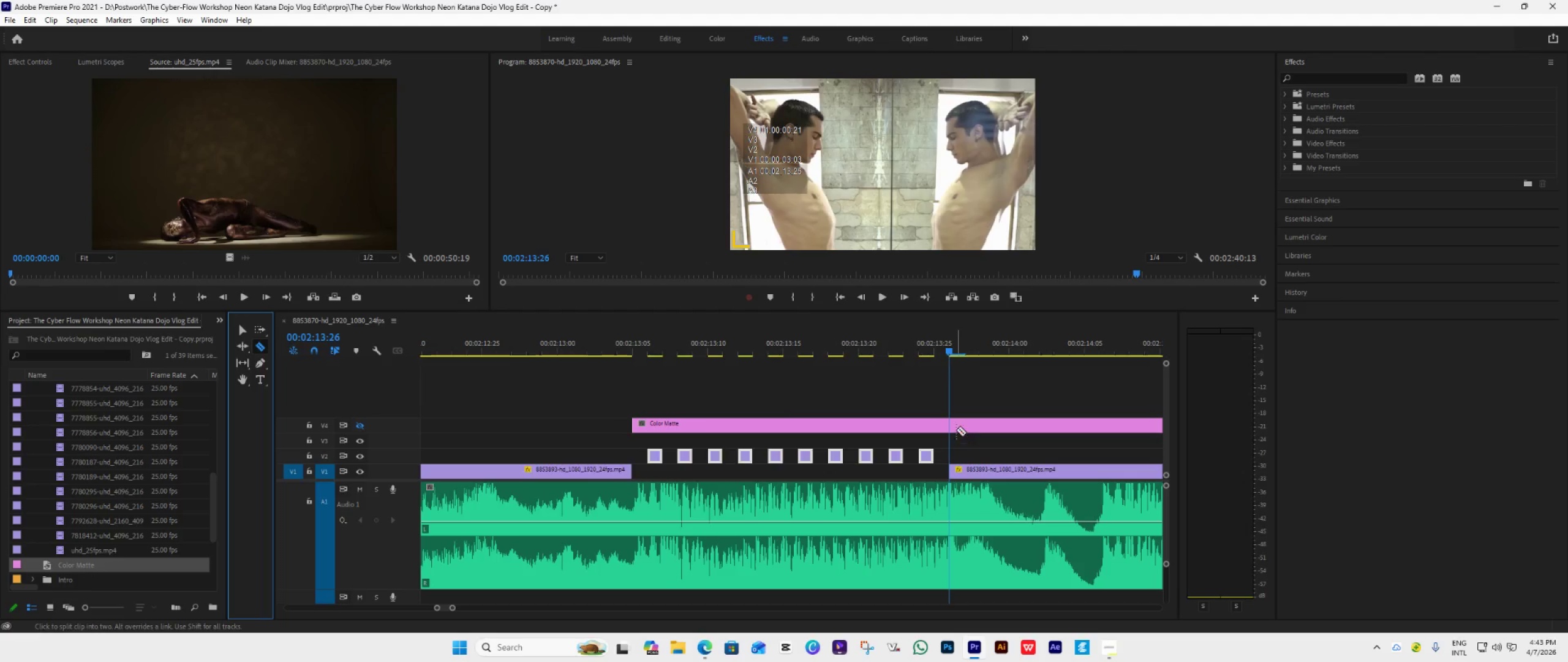 
left_click([951, 425])
 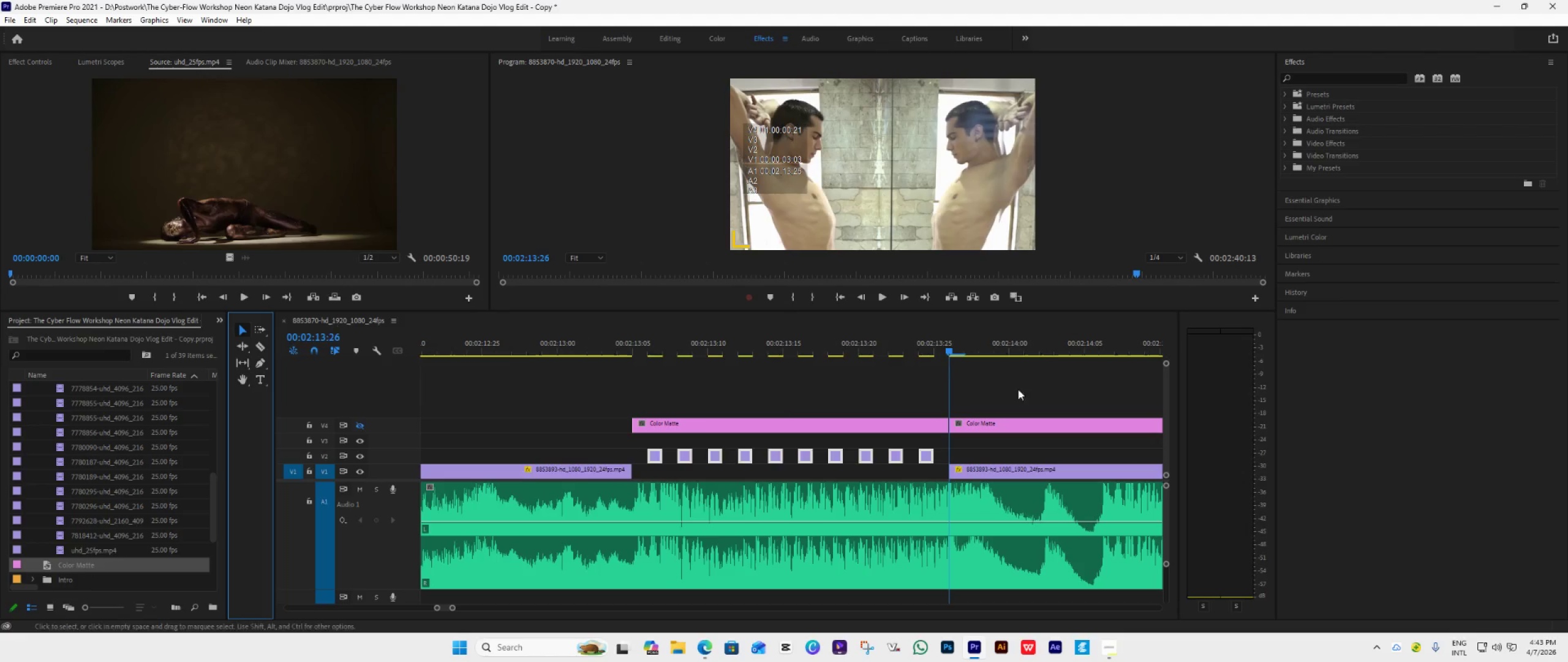 
left_click([1047, 420])
 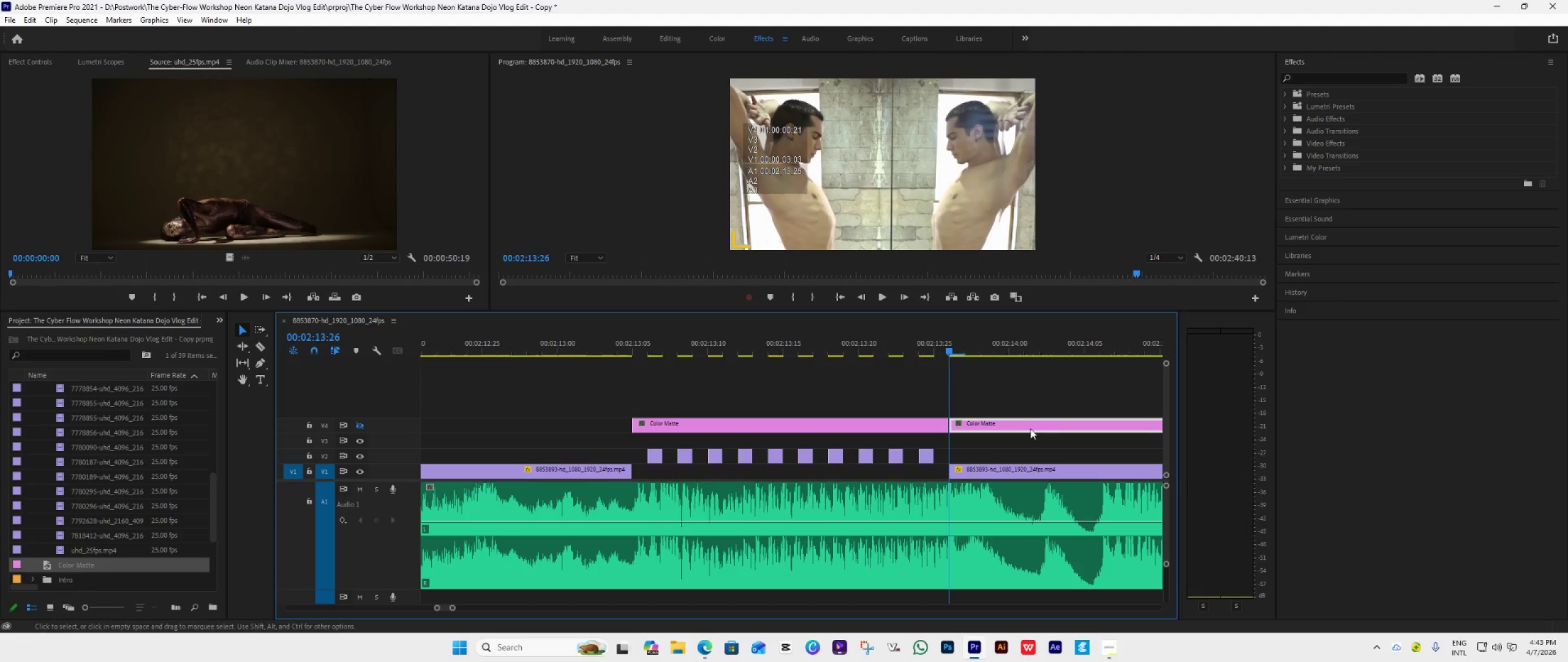 
key(Delete)
 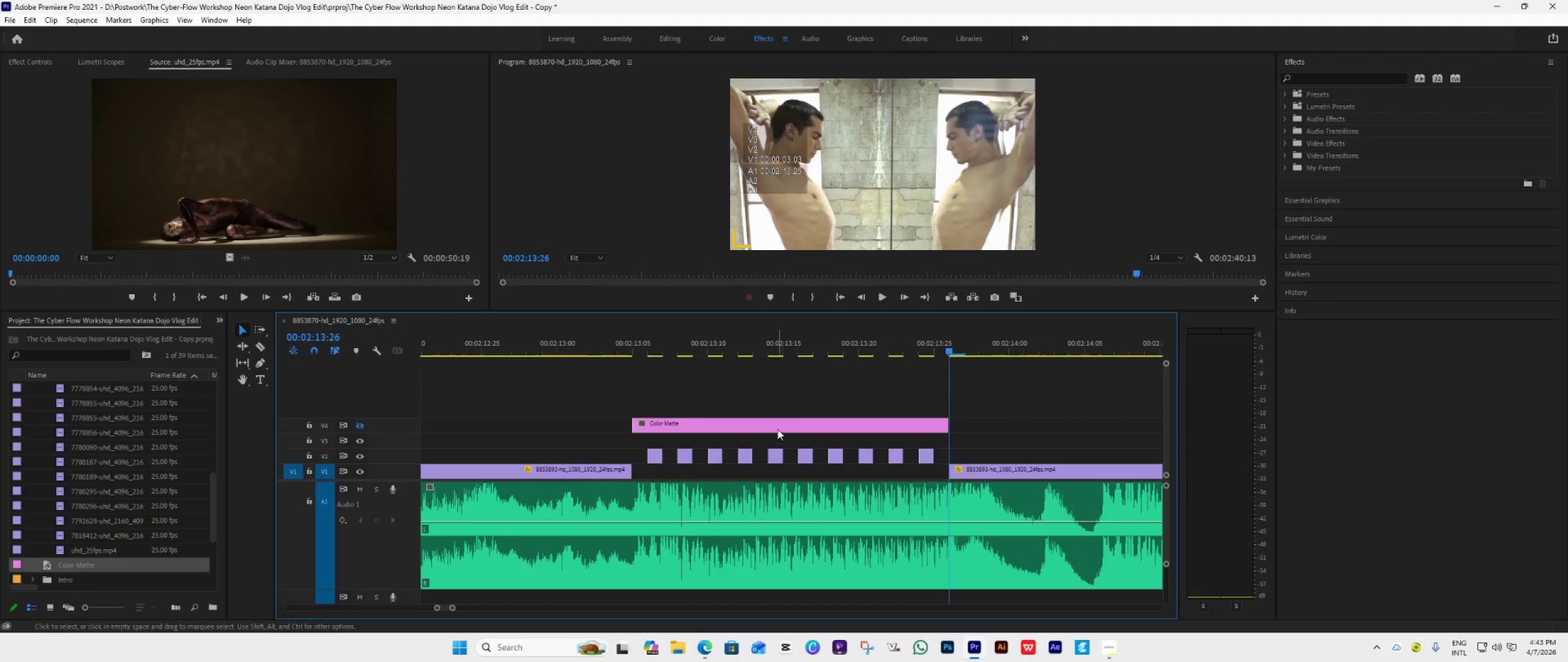 
left_click_drag(start_coordinate=[777, 424], to_coordinate=[766, 474])
 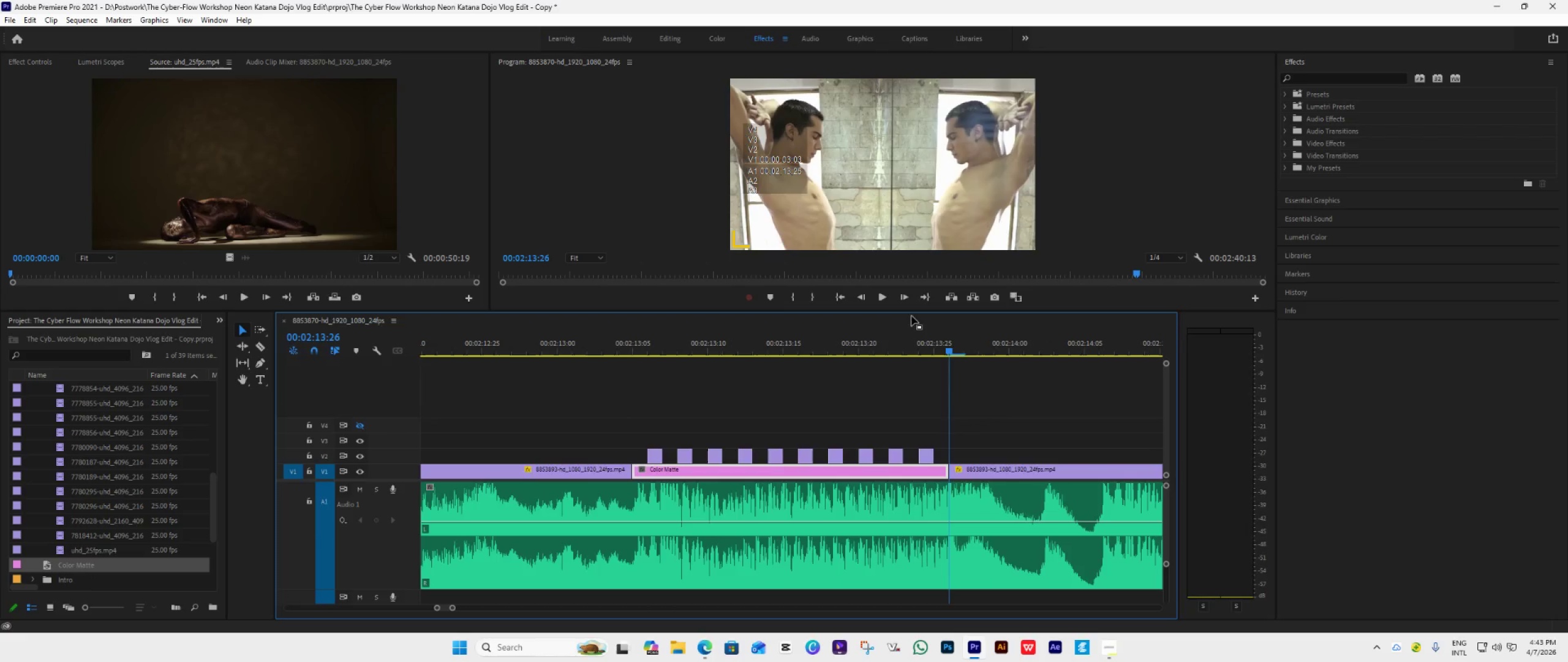 
left_click_drag(start_coordinate=[944, 346], to_coordinate=[573, 380])
 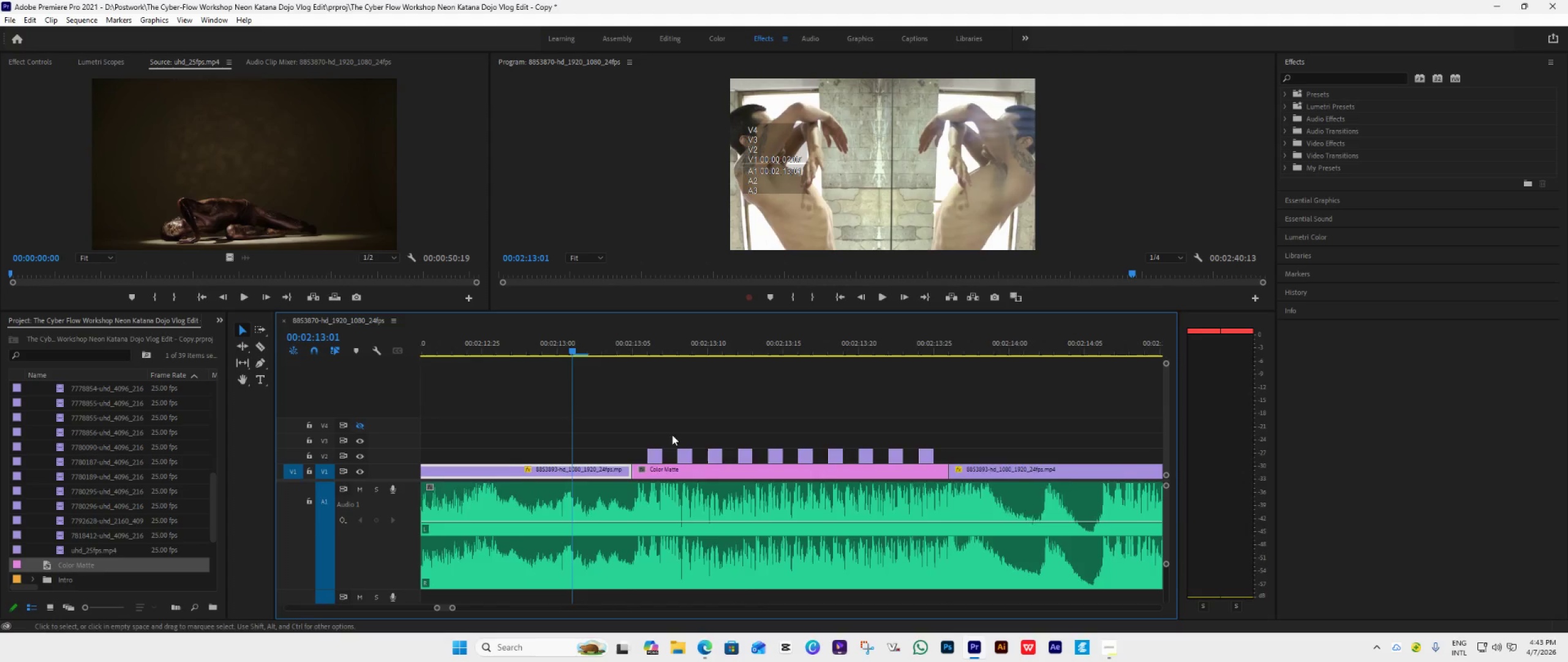 
hold_key(key=AltLeft, duration=0.94)
 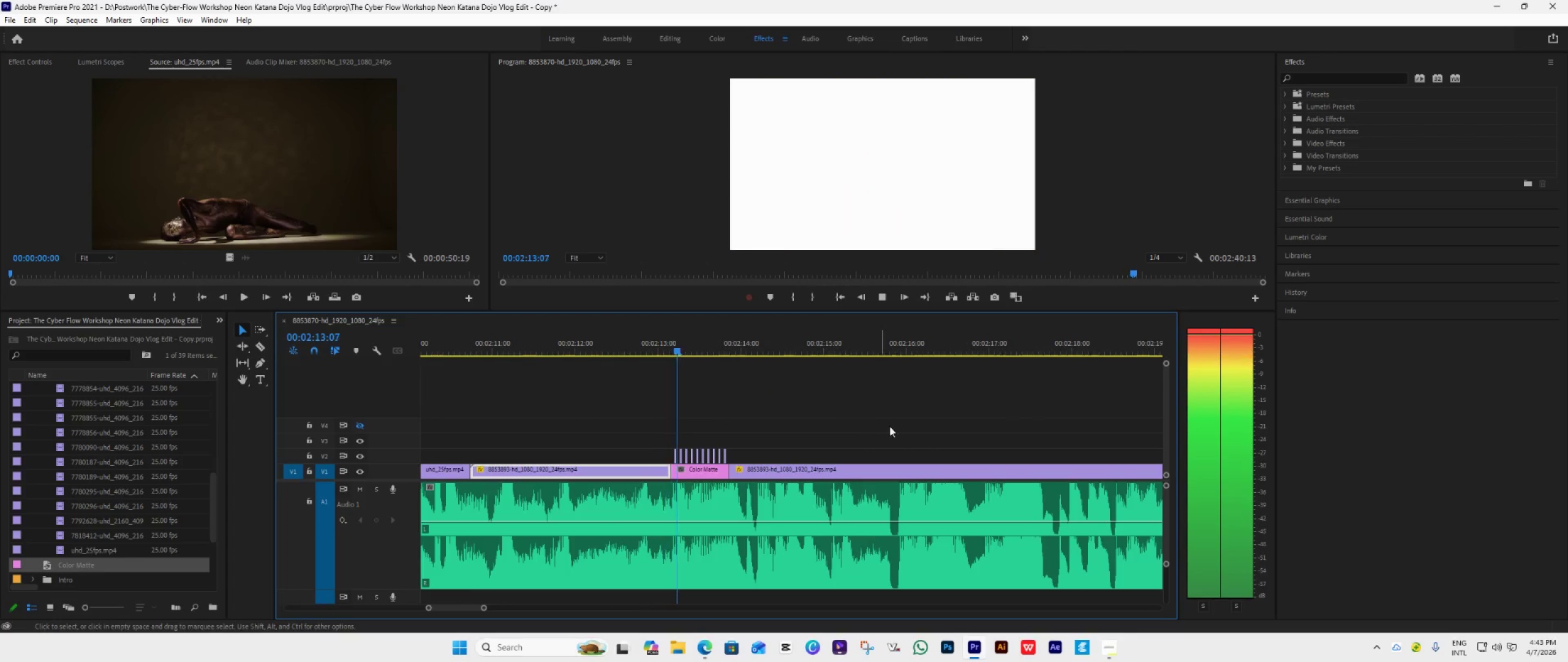 
key(Space)
 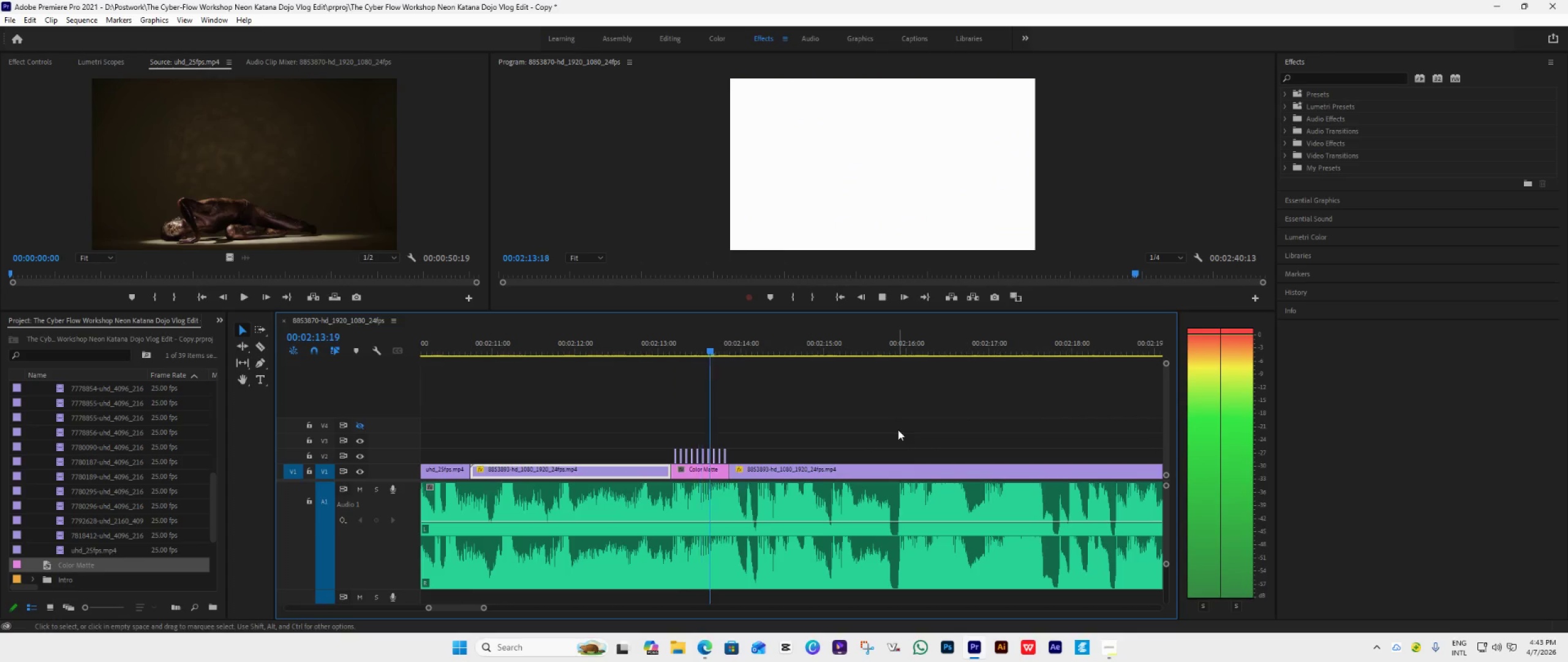 
scroll: coordinate [680, 452], scroll_direction: down, amount: 16.0
 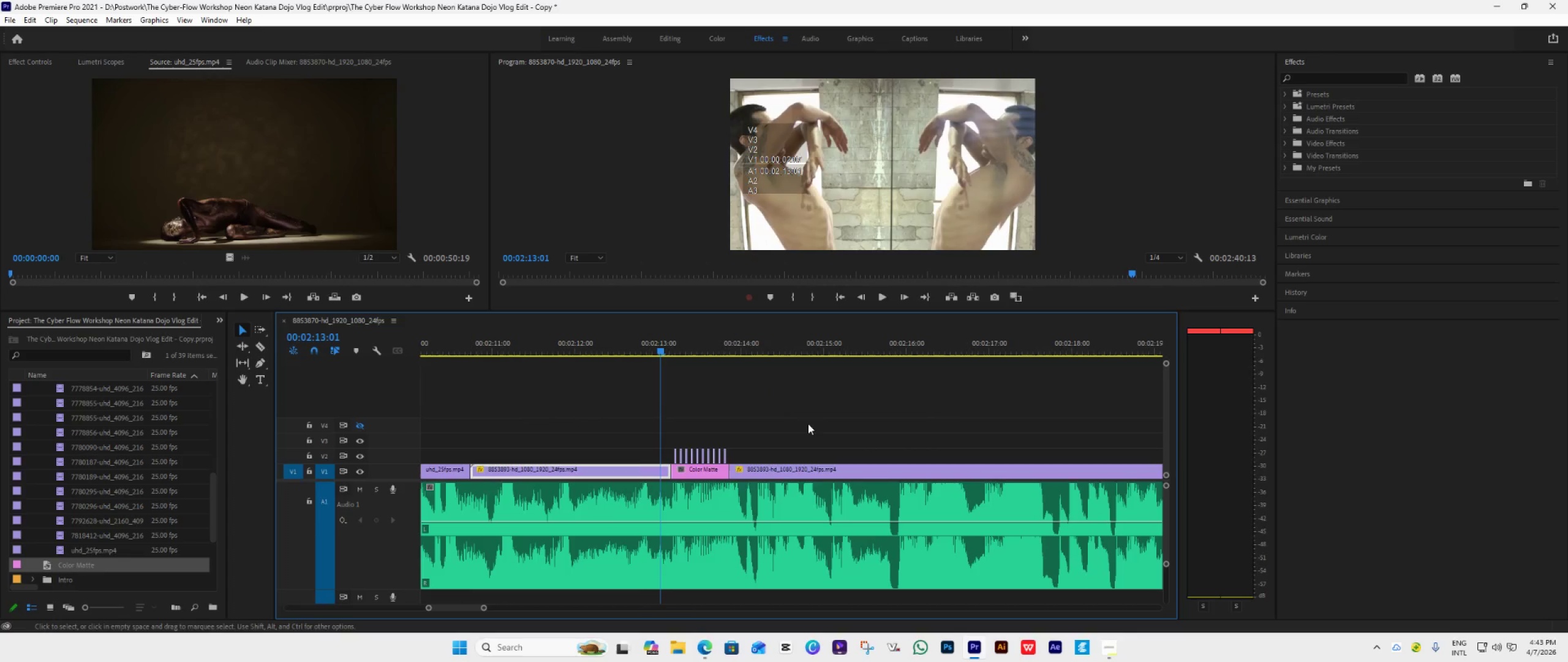 
hold_key(key=AltLeft, duration=0.64)
scroll: coordinate [898, 437], scroll_direction: down, amount: 5.0
 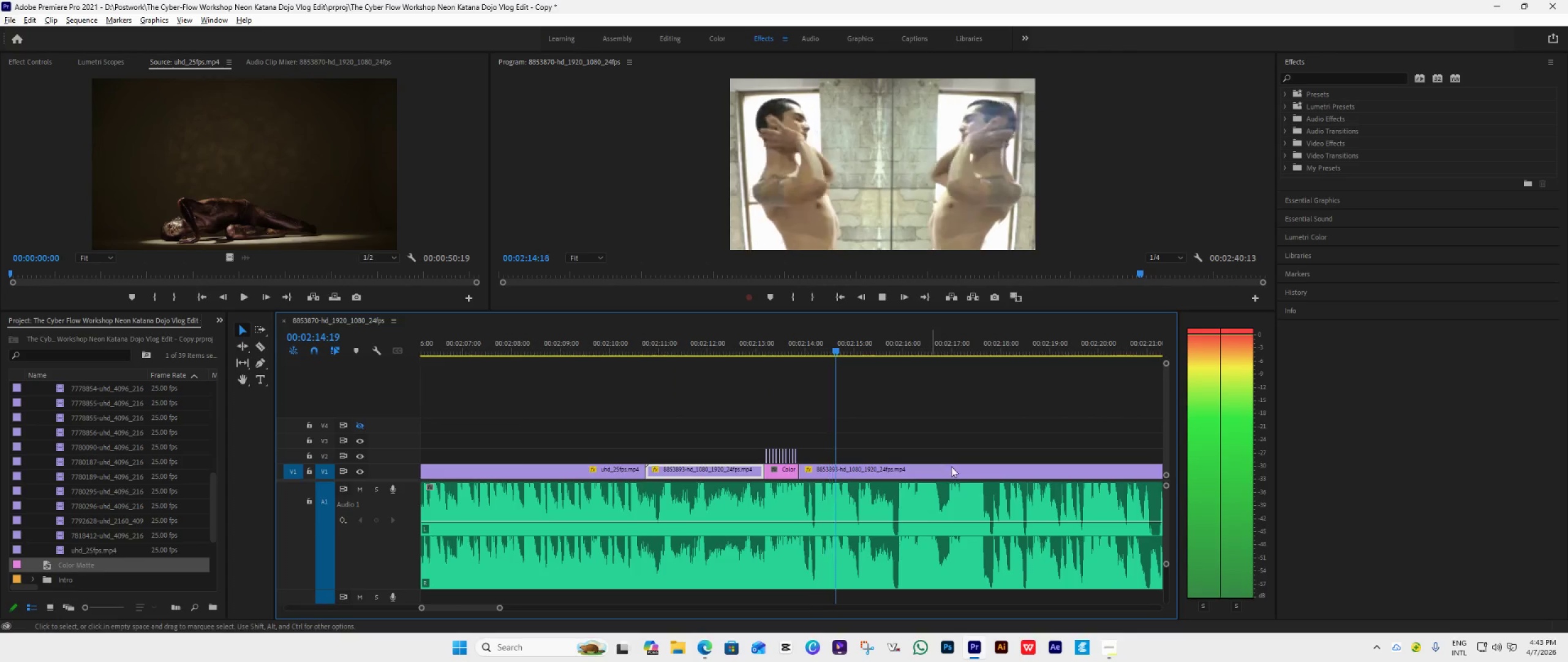 
hold_key(key=AltLeft, duration=0.62)
scroll: coordinate [976, 484], scroll_direction: down, amount: 14.0
 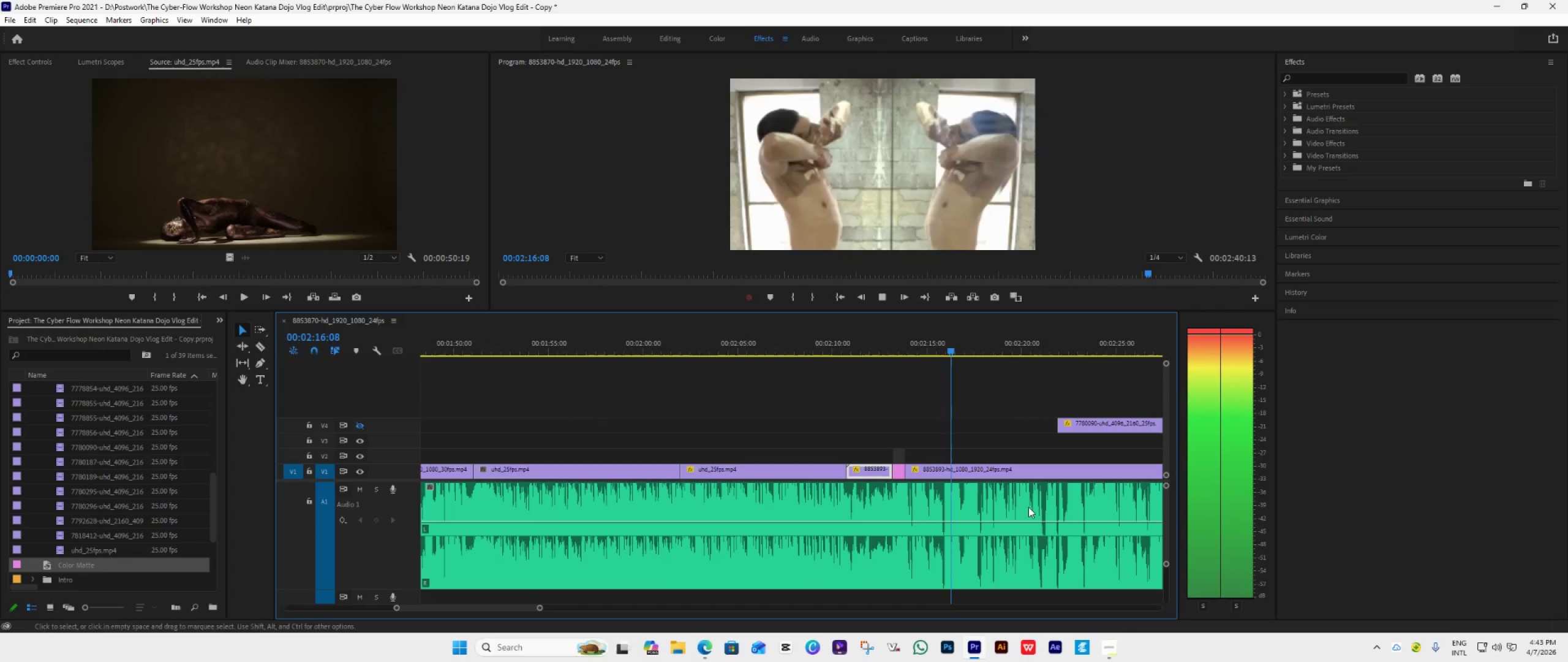 
hold_key(key=AltLeft, duration=0.59)
scroll: coordinate [1028, 507], scroll_direction: down, amount: 5.0
 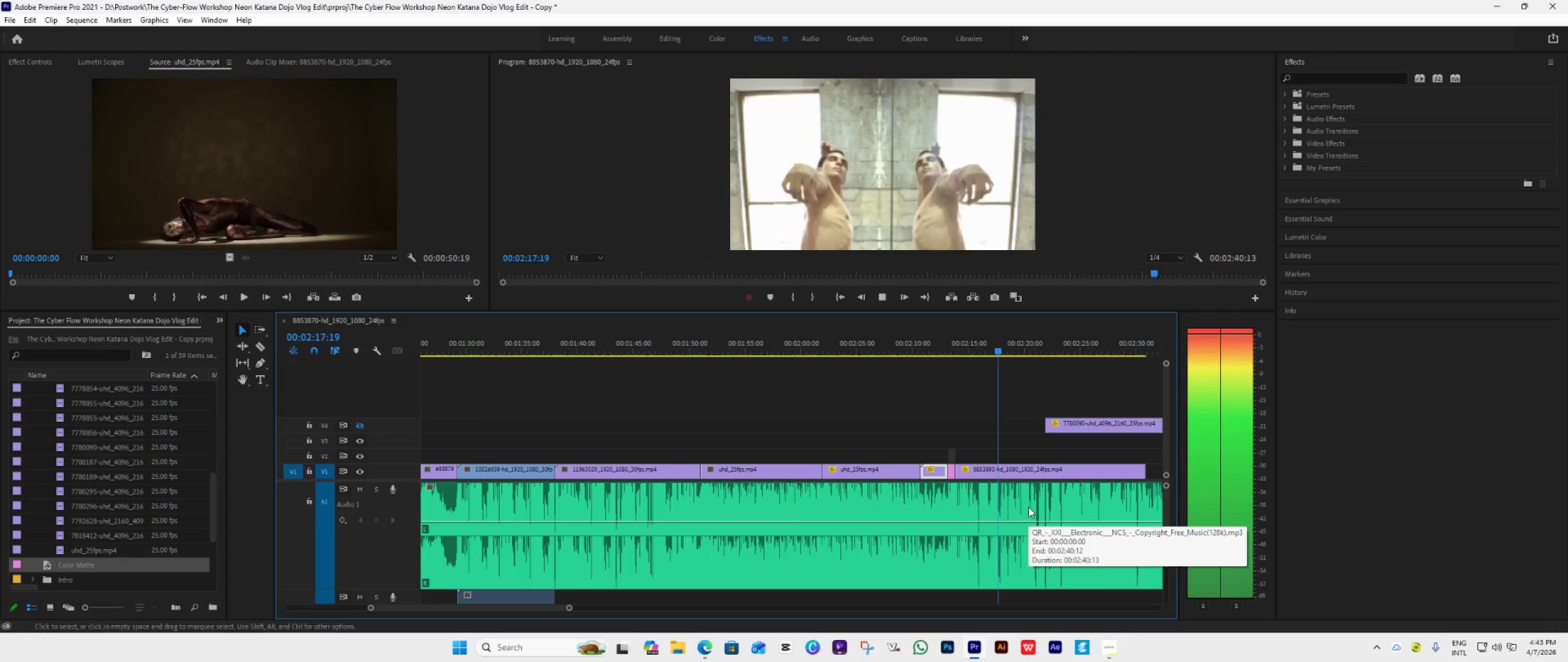 
key(Alt+AltLeft)
 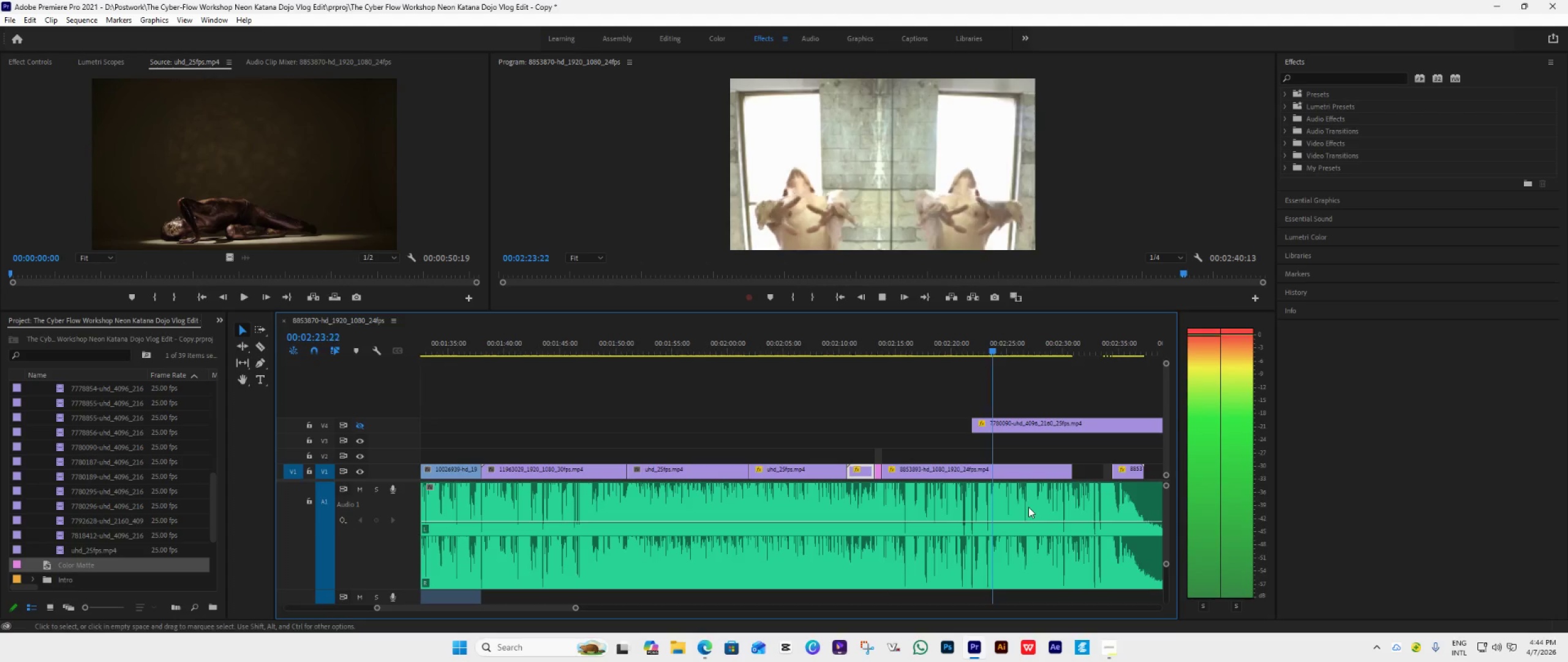 
wait(7.75)
 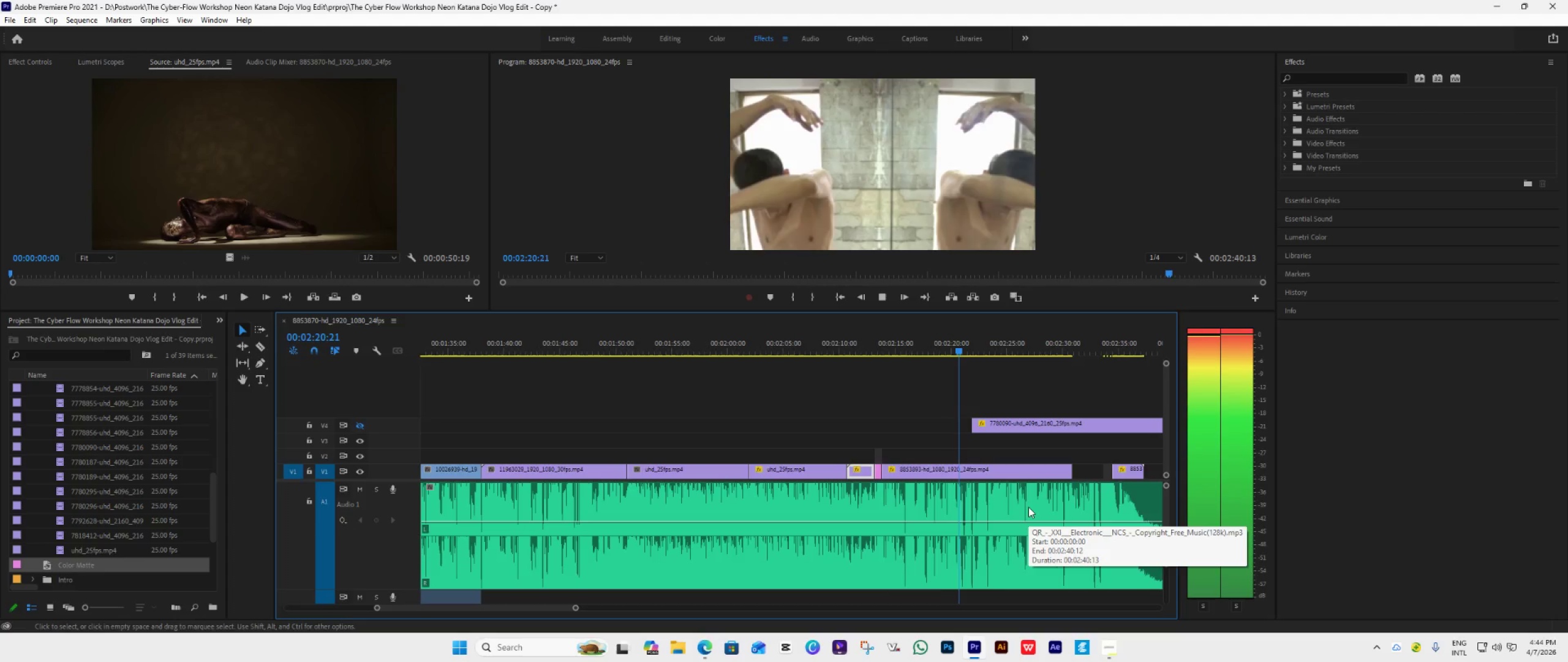 
key(Space)
 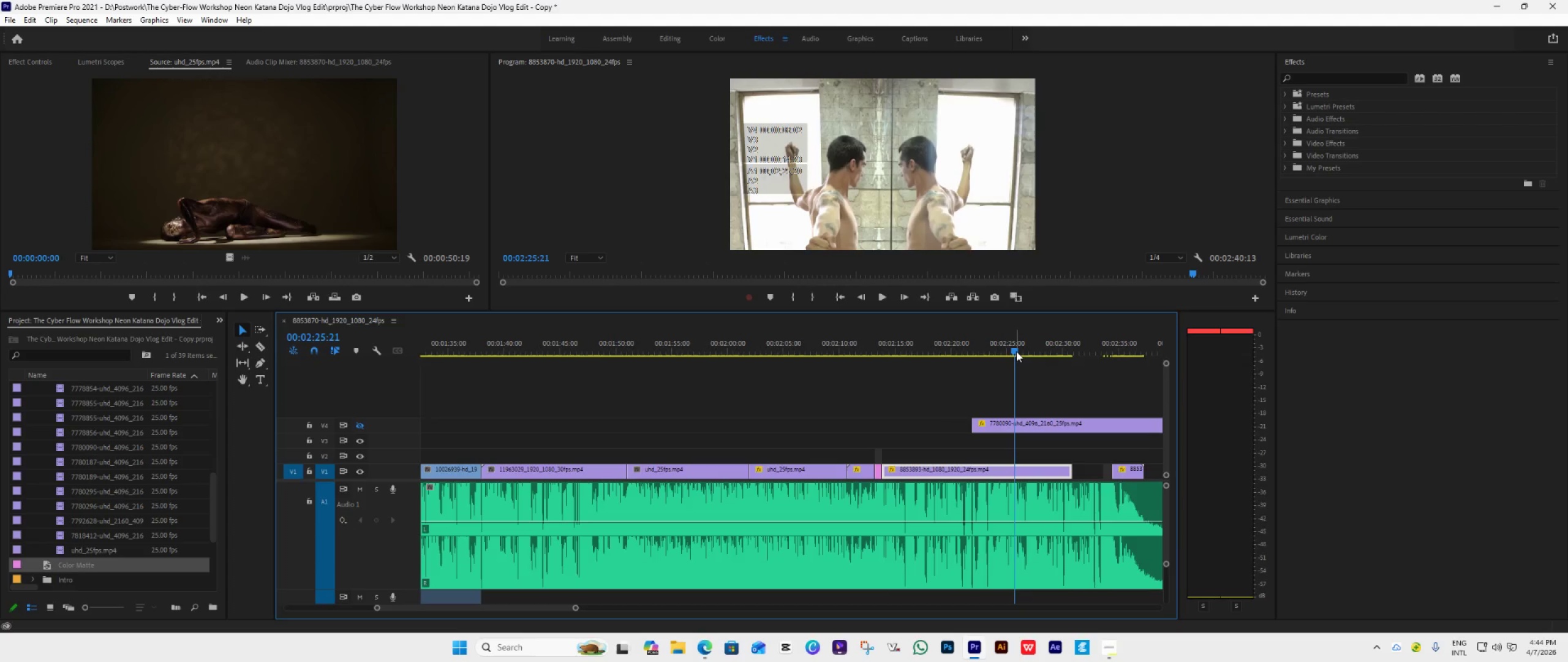 
left_click_drag(start_coordinate=[1016, 351], to_coordinate=[998, 363])
 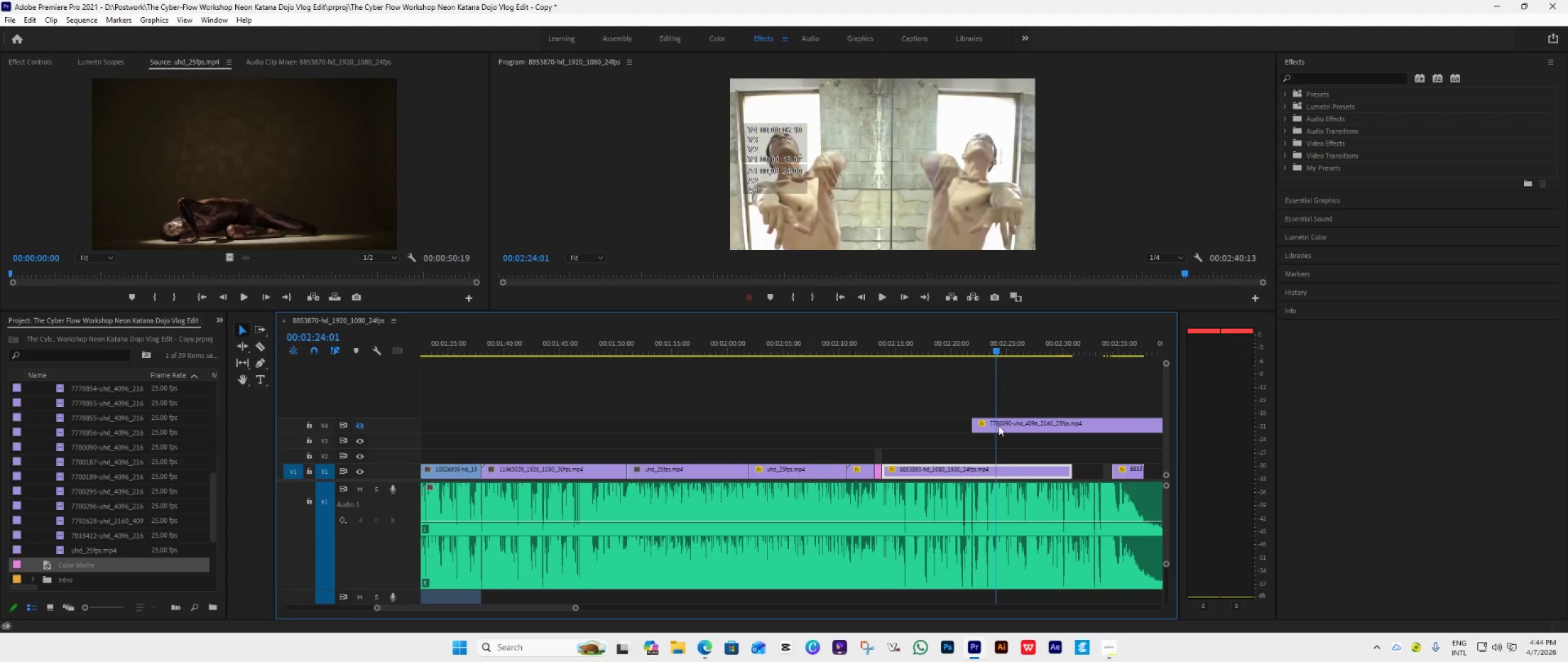 
hold_key(key=AltLeft, duration=1.5)
hold_key(key=AltLeft, duration=1.09)
scroll: coordinate [1004, 480], scroll_direction: up, amount: 29.0
 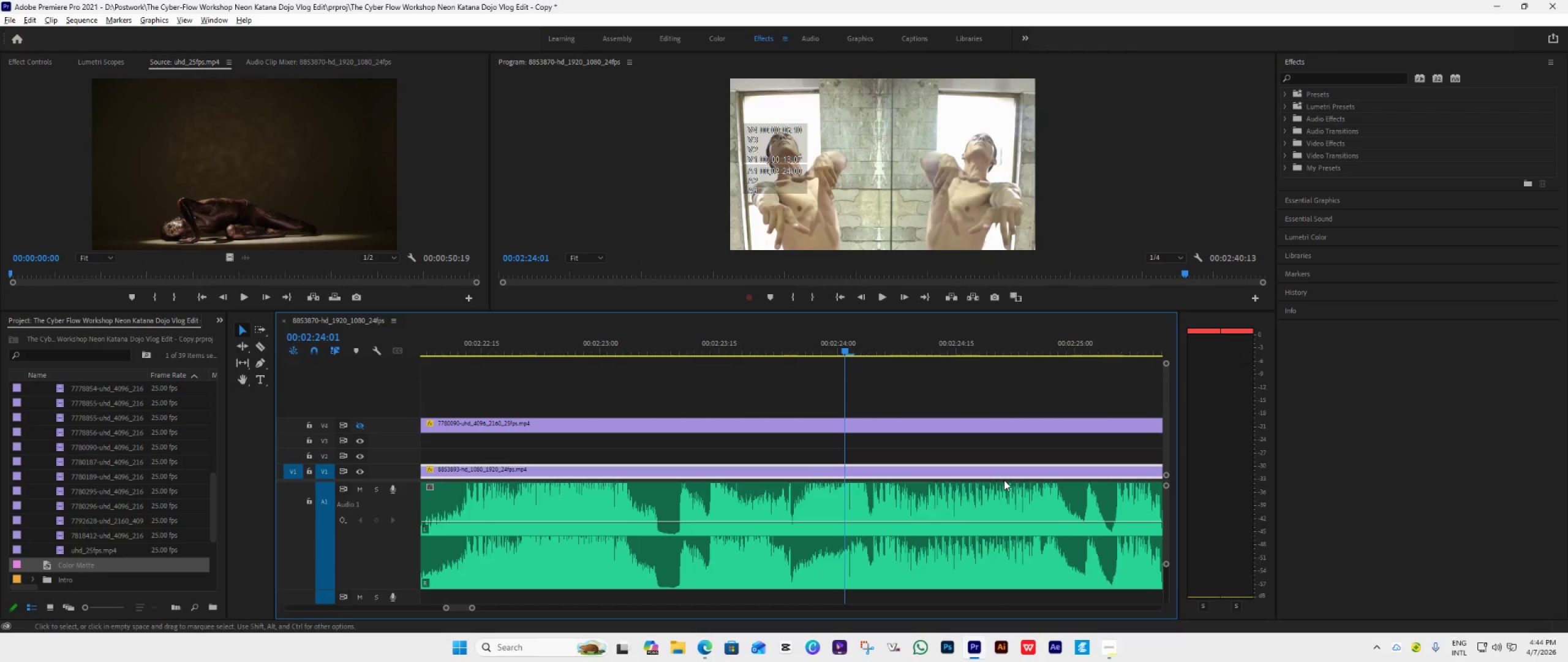 
key(Space)
 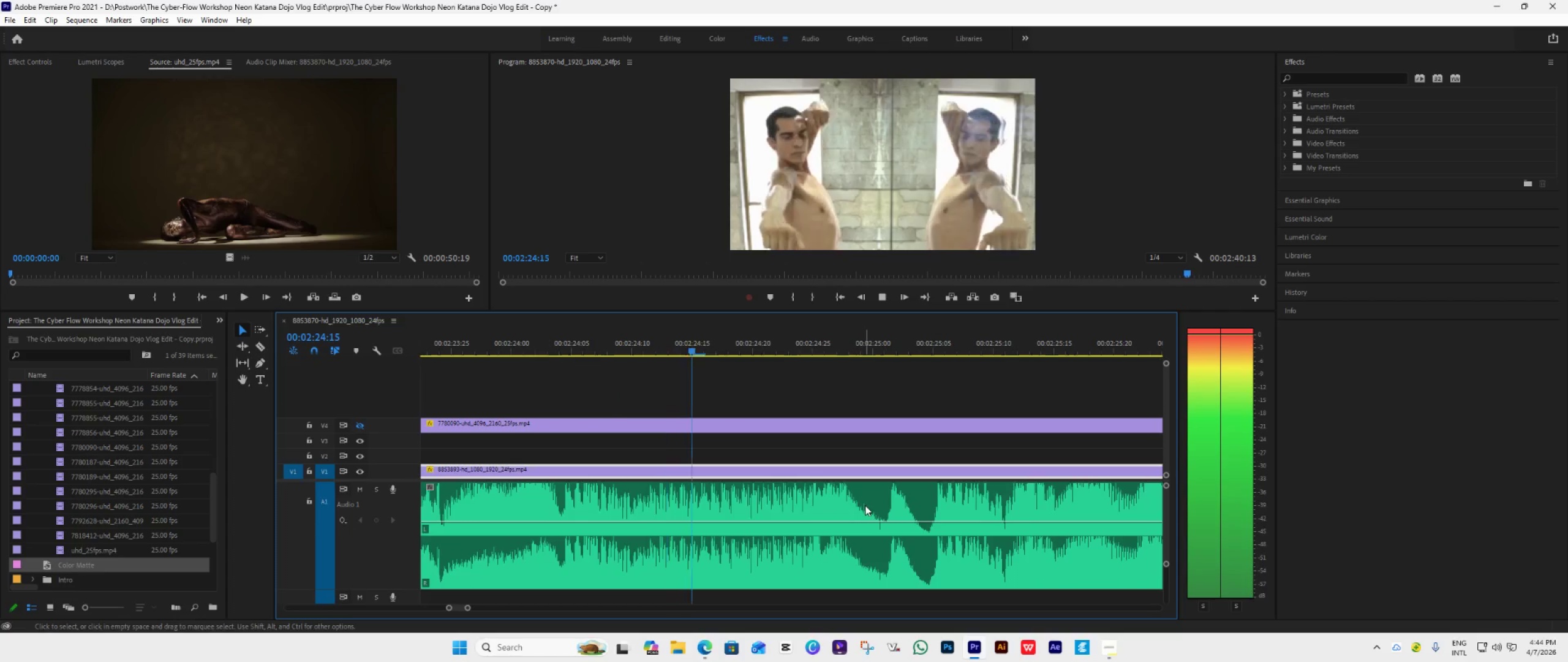 
scroll: coordinate [835, 501], scroll_direction: down, amount: 13.0
 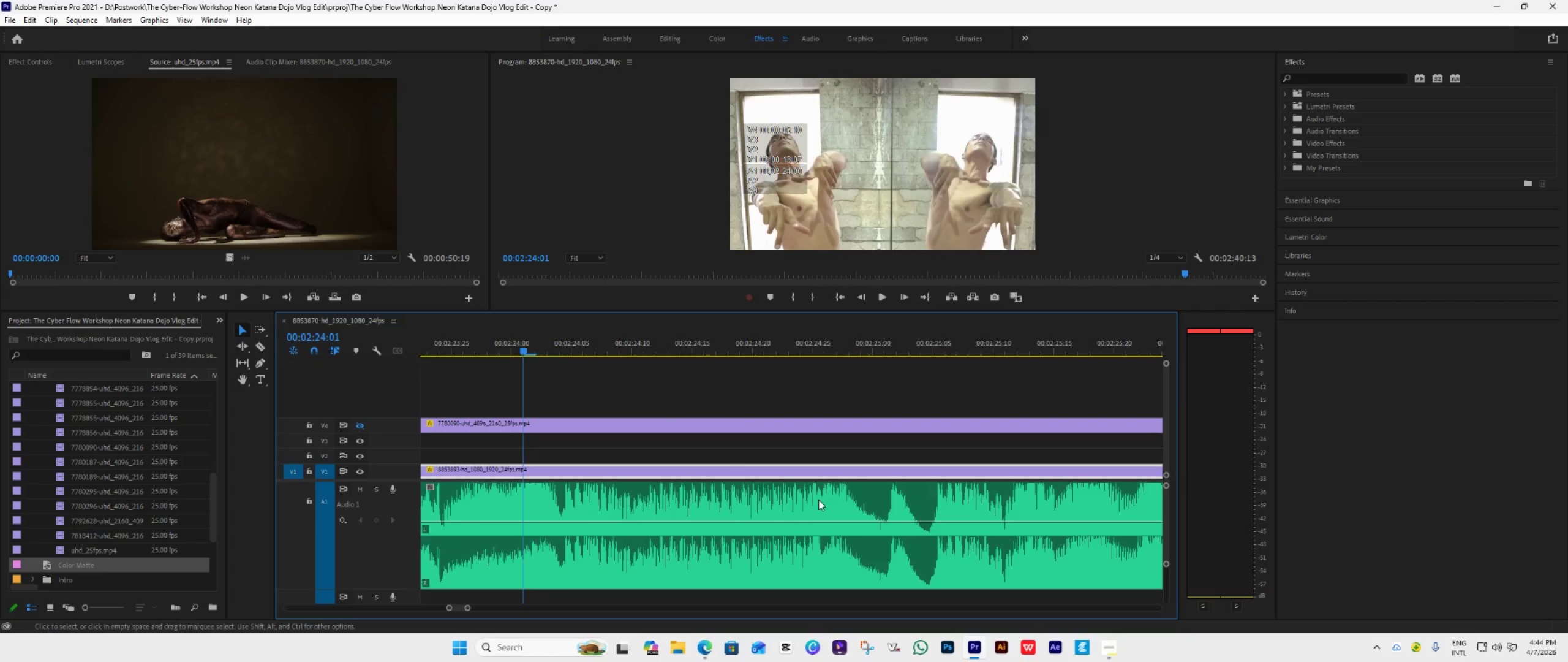 
key(Space)
 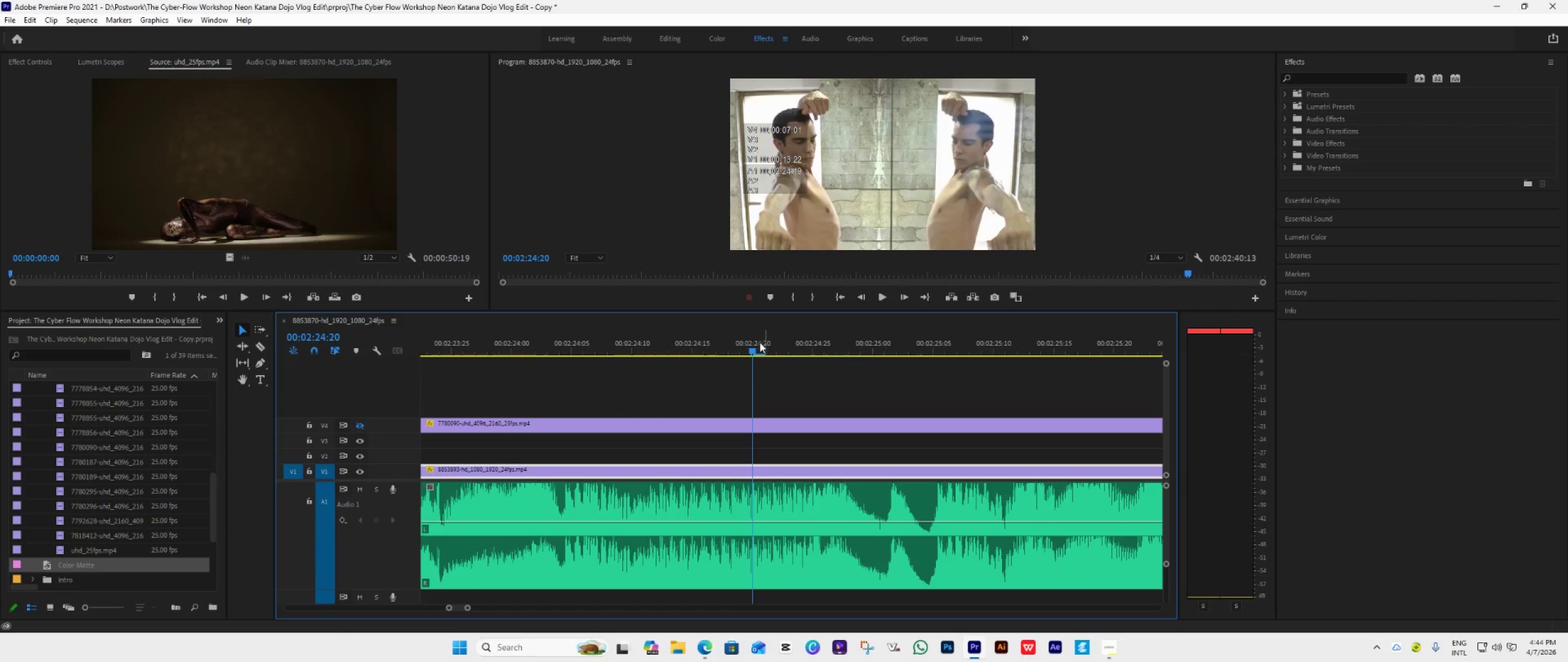 
left_click_drag(start_coordinate=[748, 349], to_coordinate=[539, 401])
 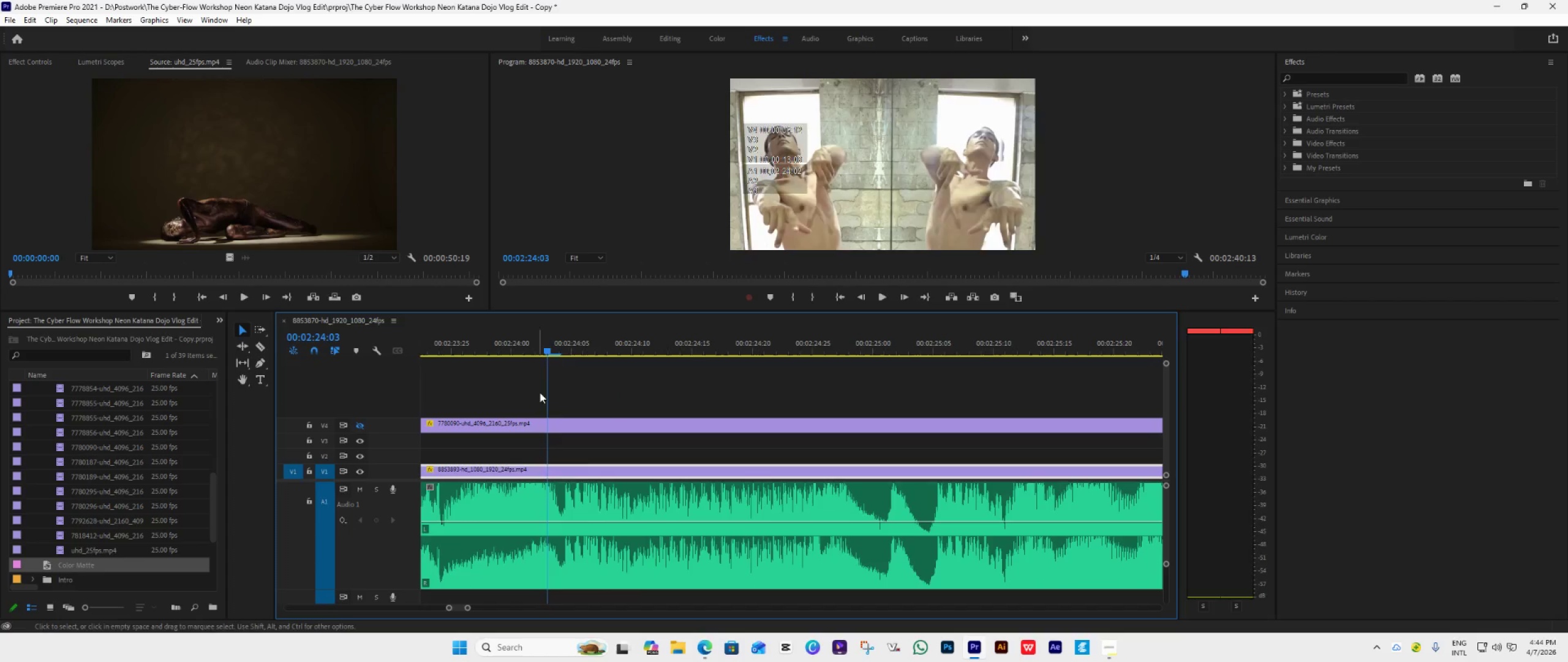 
key(Space)
 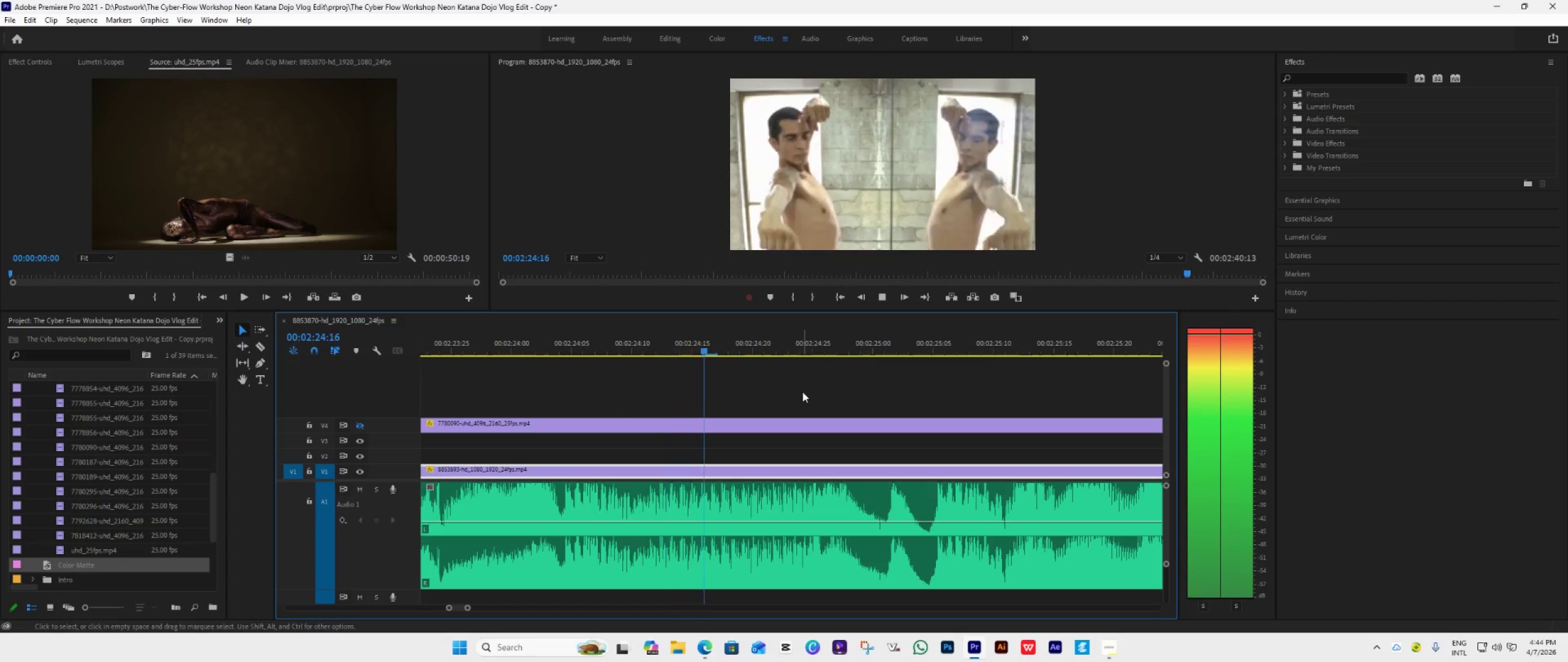 
key(Space)
 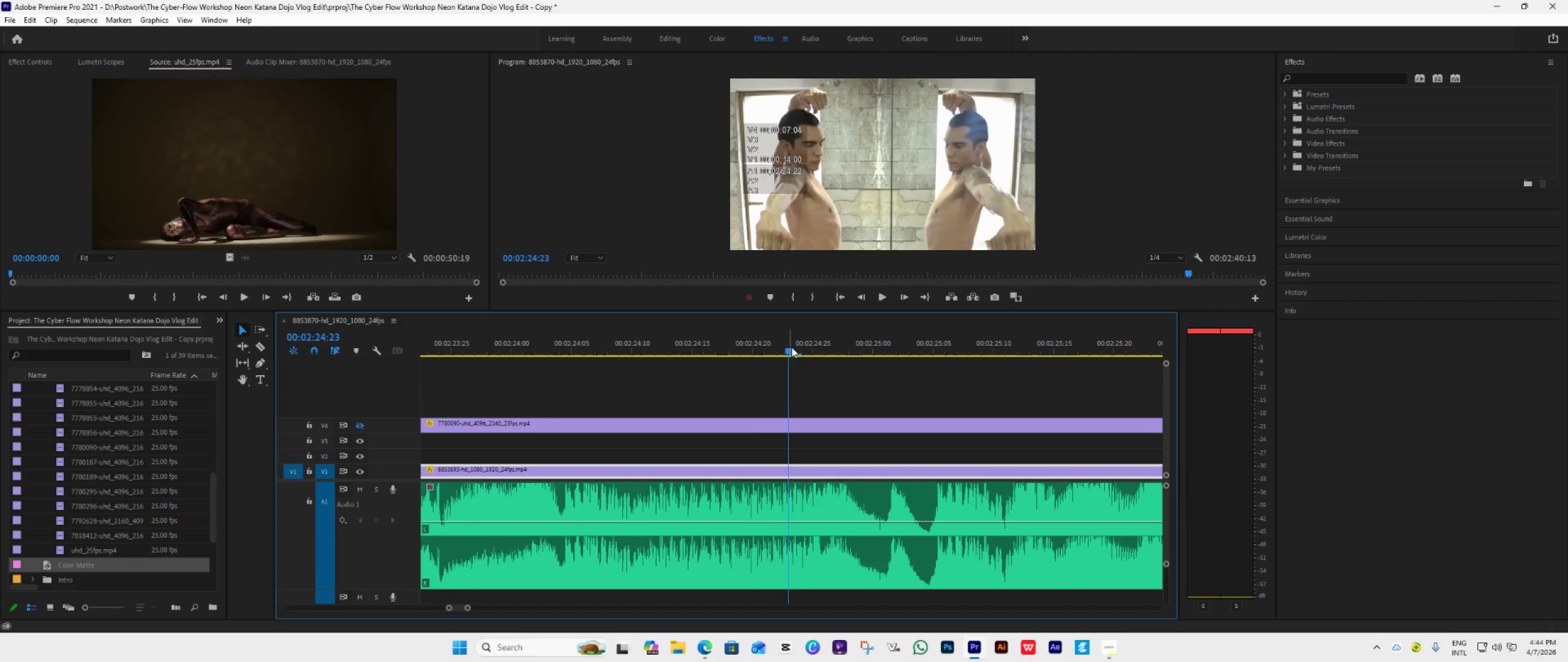 
left_click_drag(start_coordinate=[785, 348], to_coordinate=[559, 420])
 